 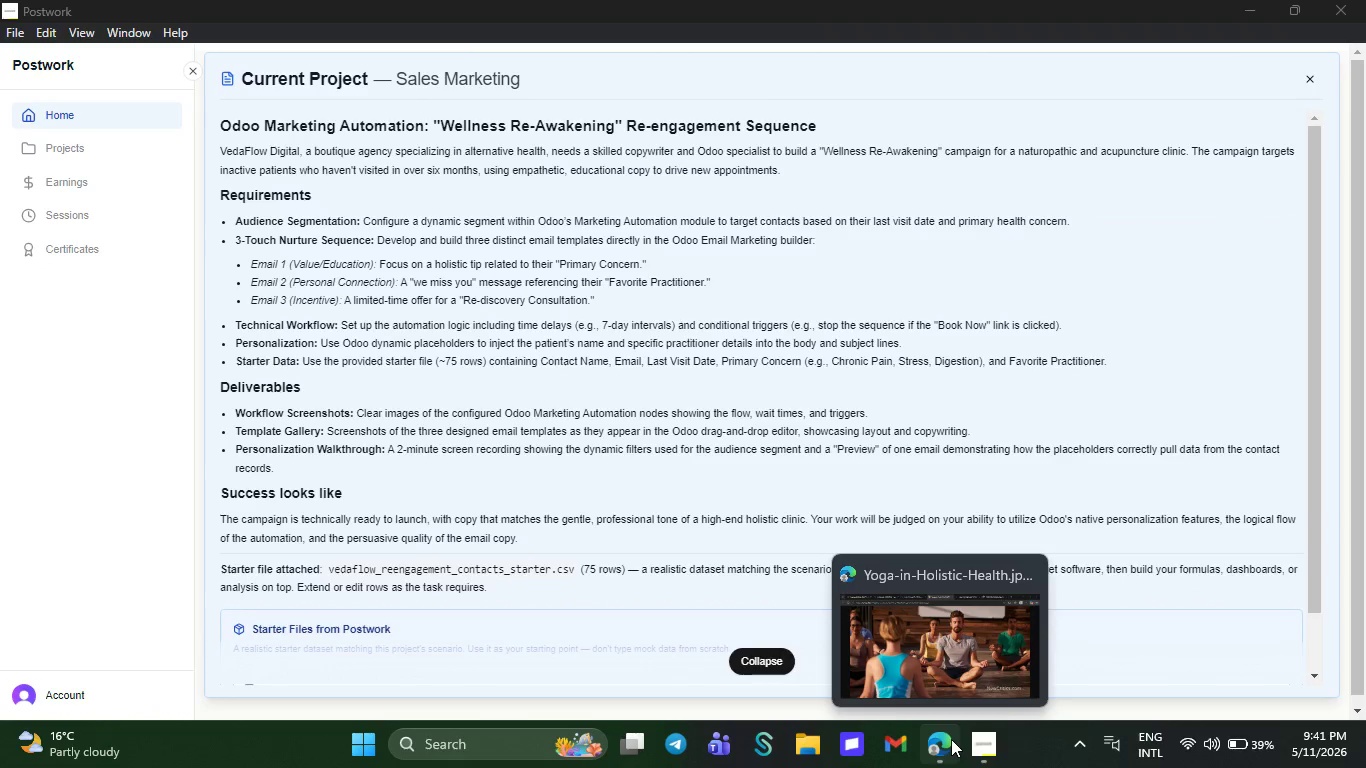 
left_click([951, 678])
 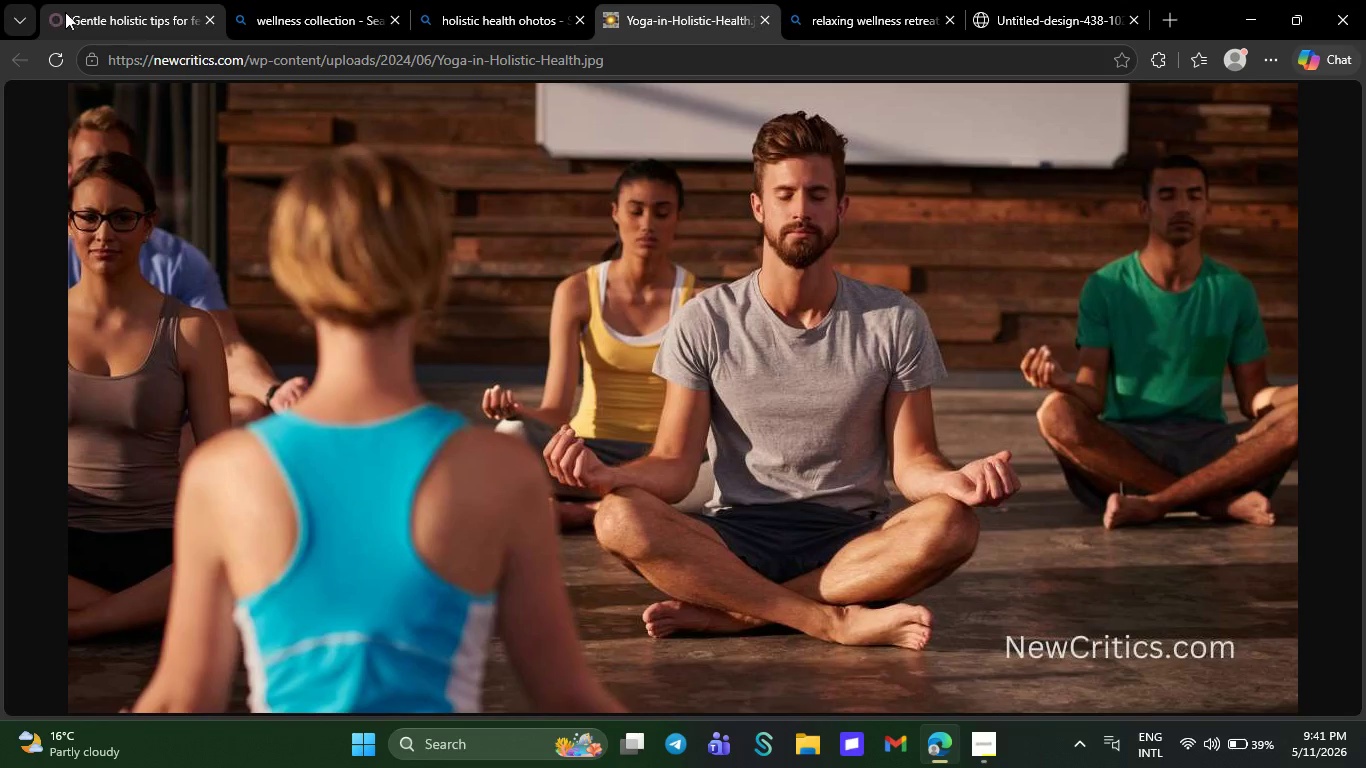 
left_click([81, 9])
 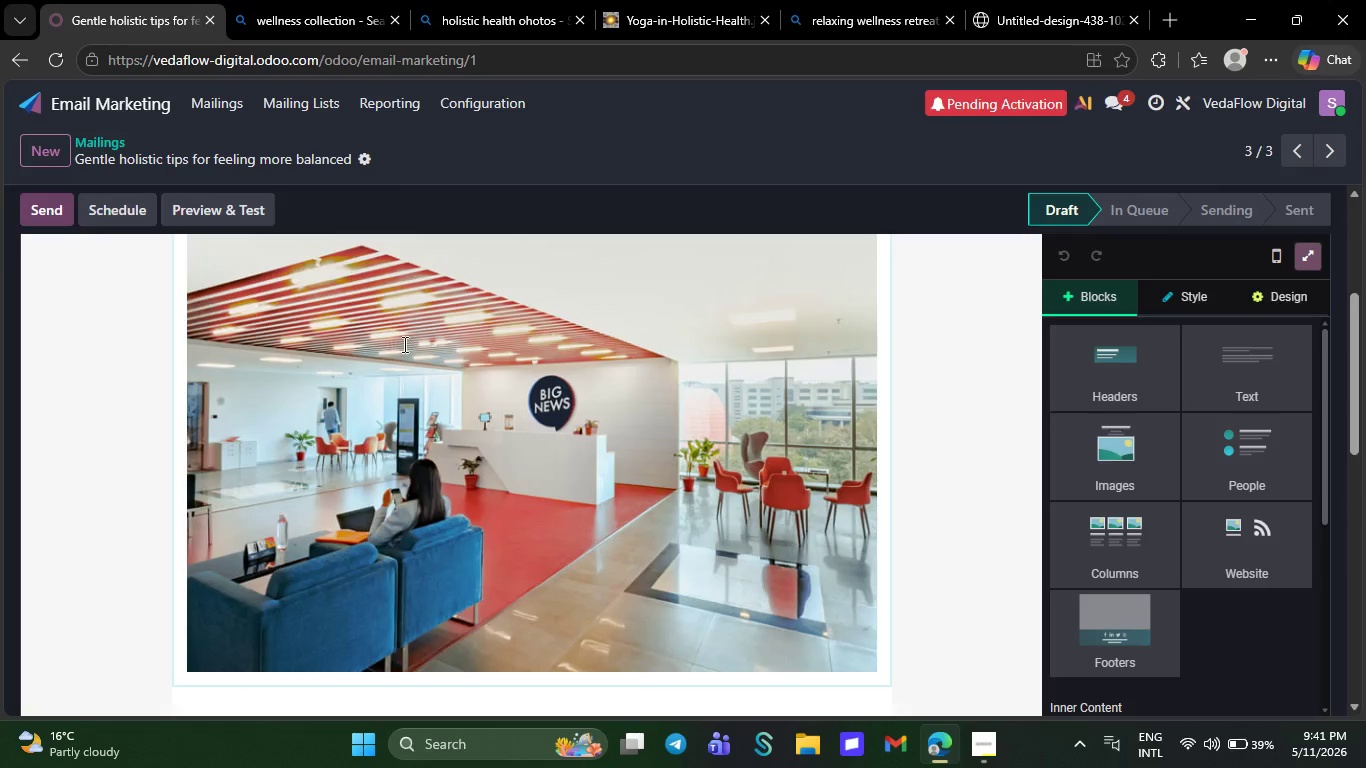 
left_click([404, 345])
 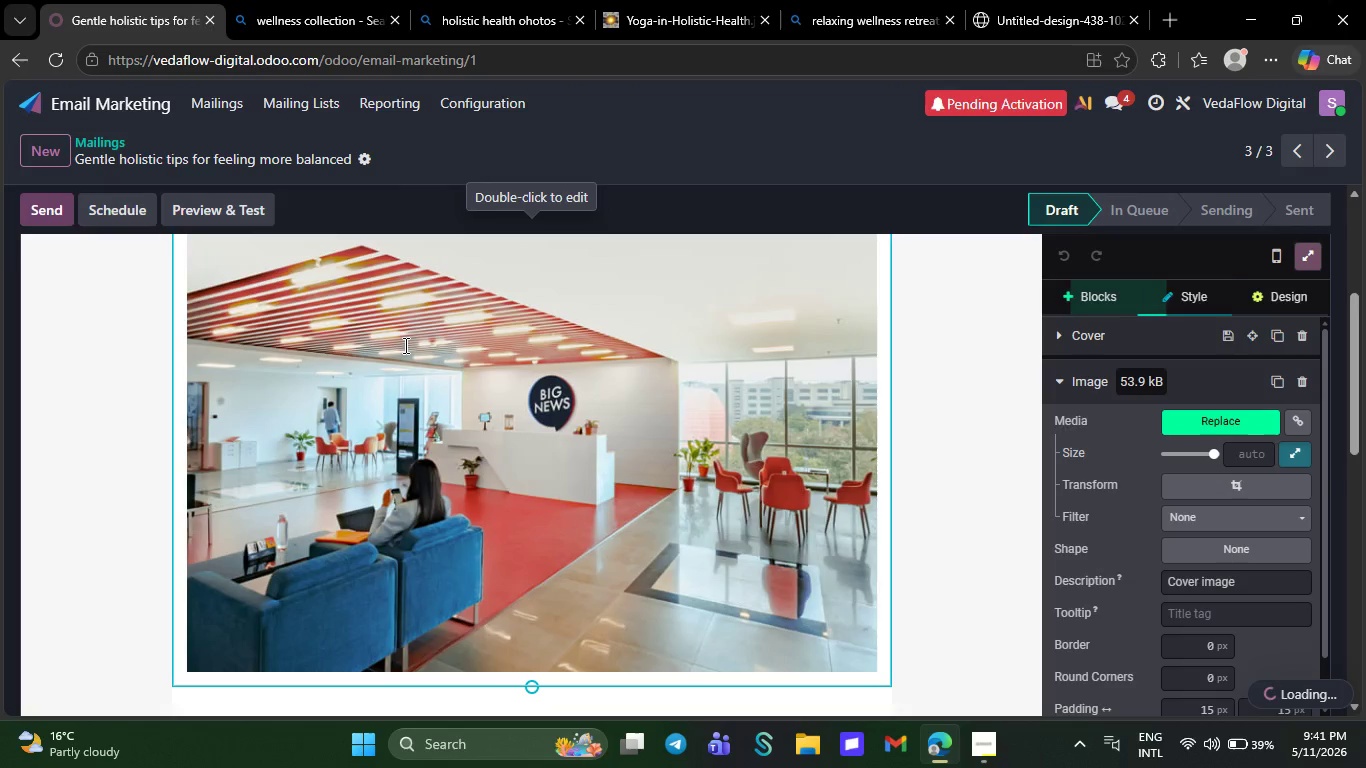 
right_click([404, 345])
 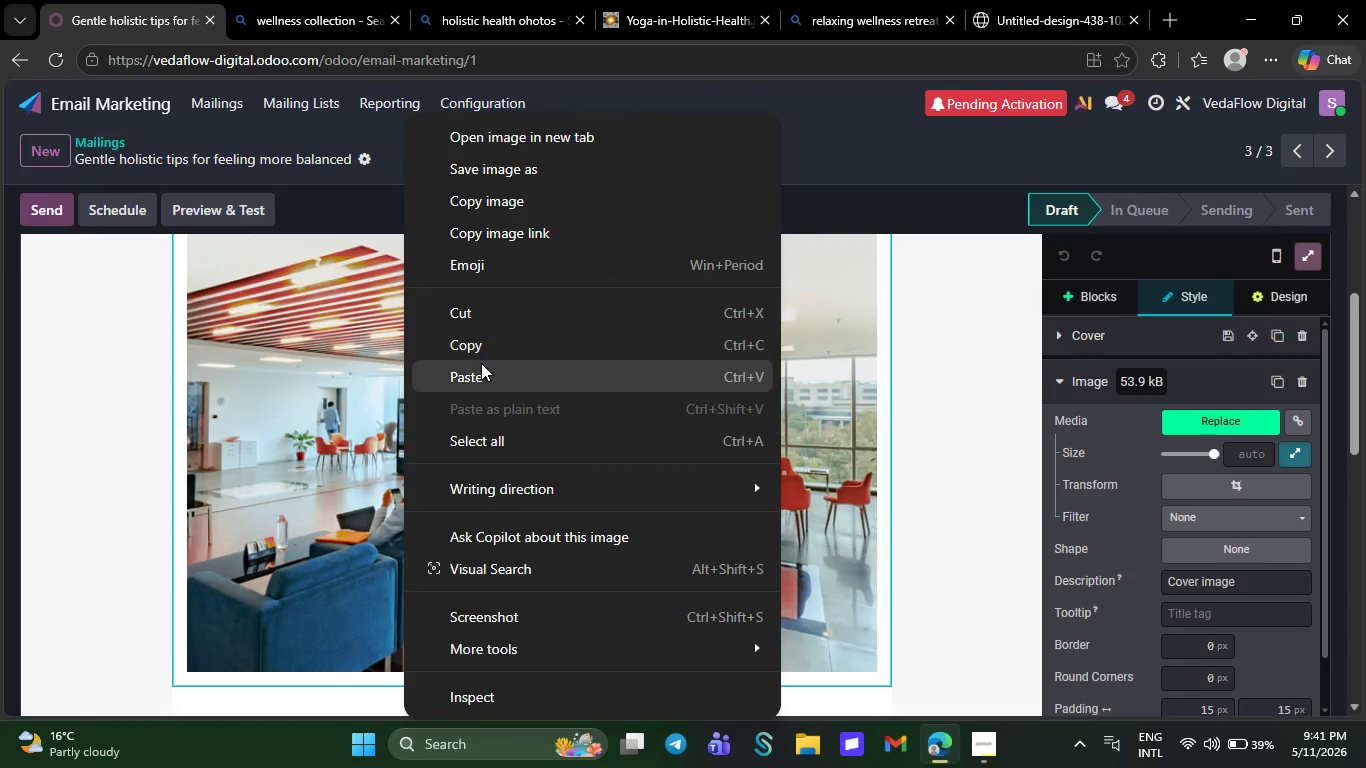 
left_click([480, 371])
 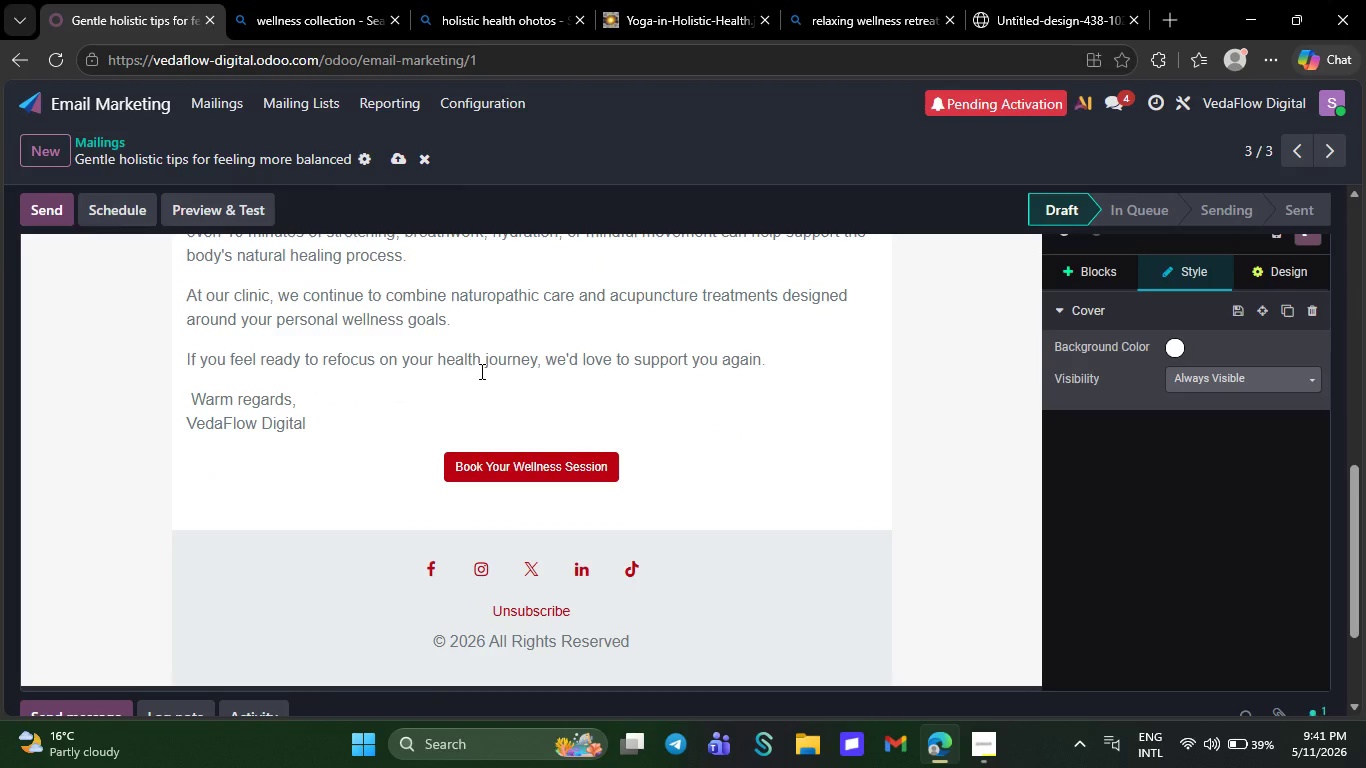 
wait(16.72)
 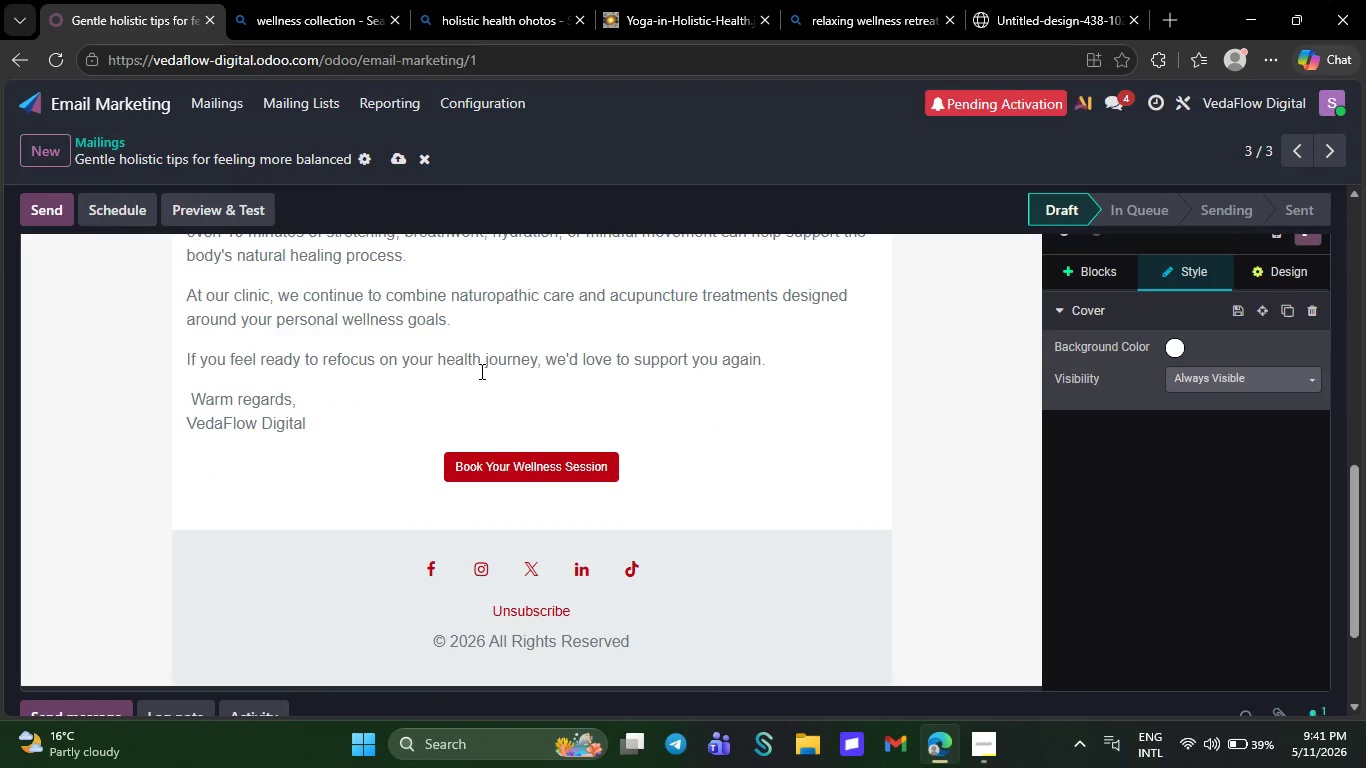 
left_click_drag(start_coordinate=[455, 469], to_coordinate=[613, 471])
 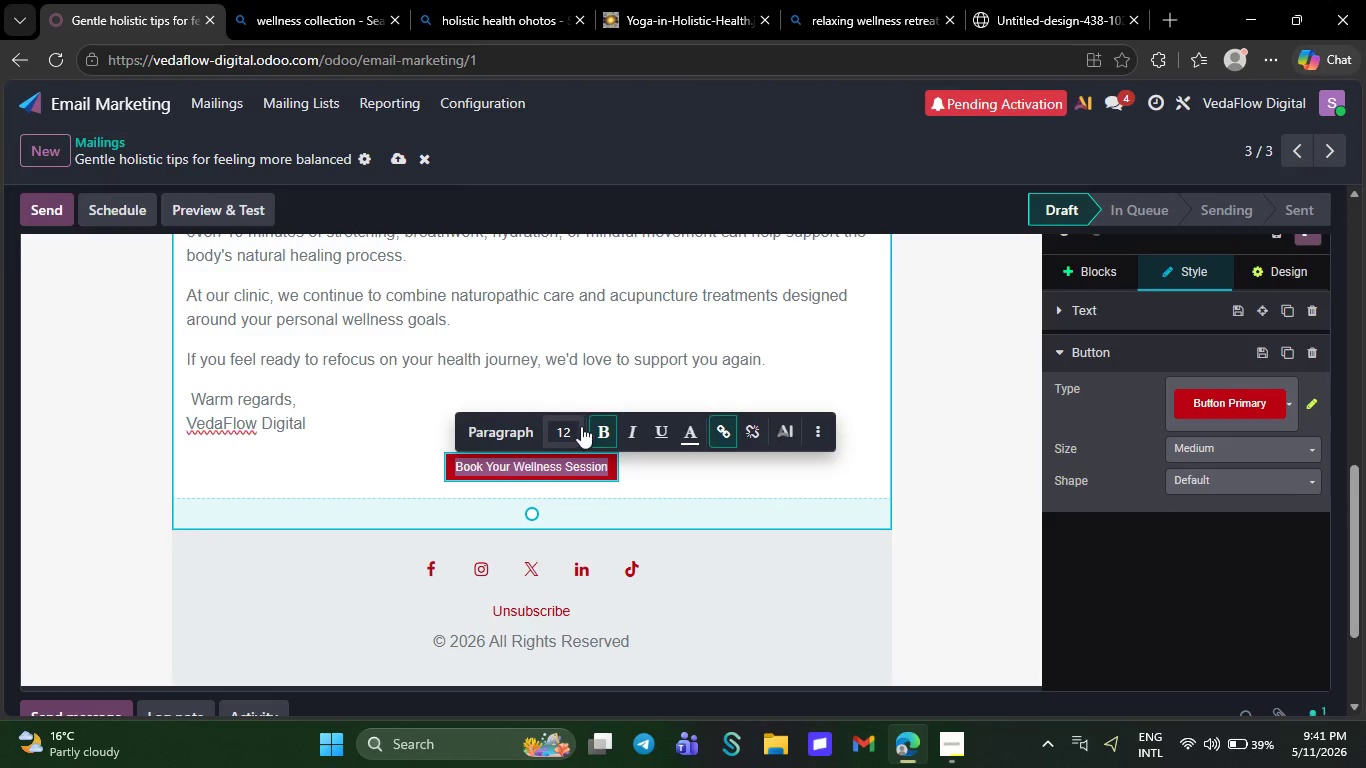 
left_click([567, 430])
 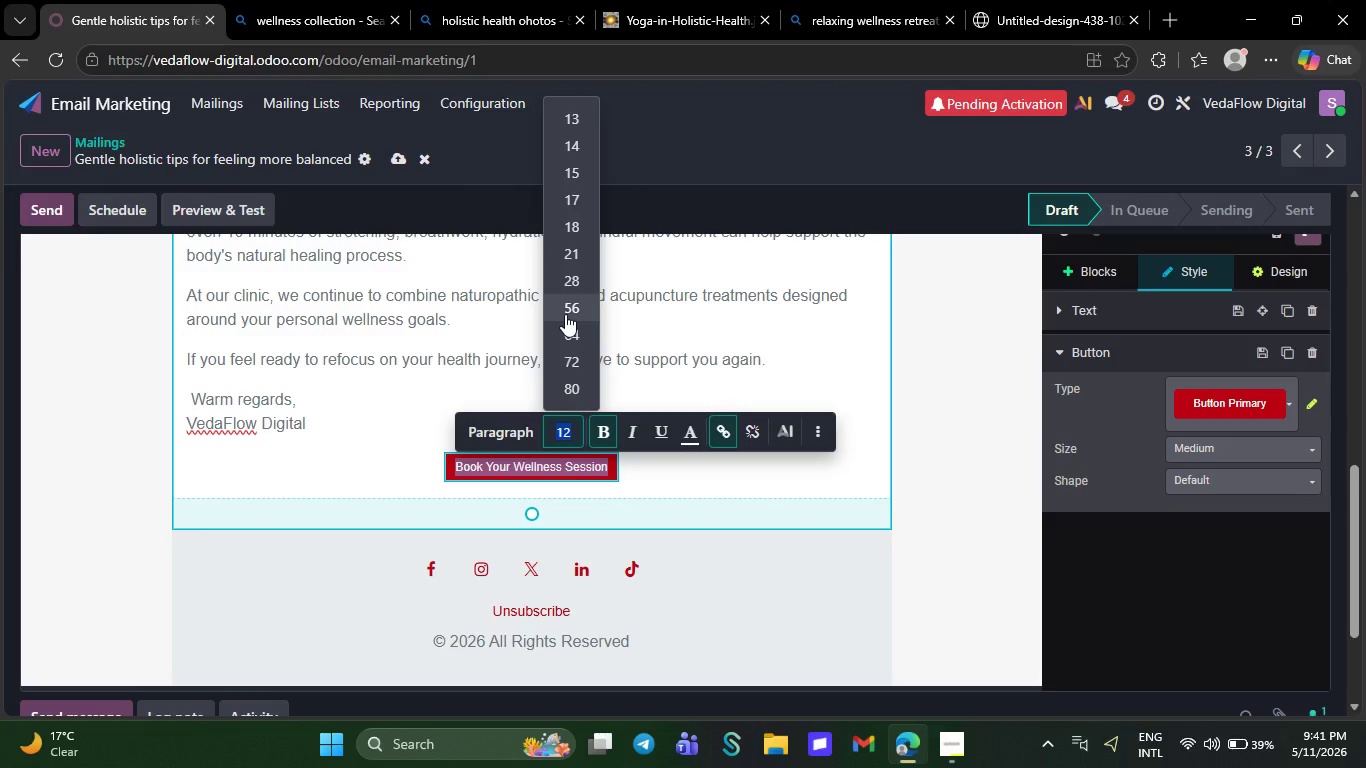 
type(16)
 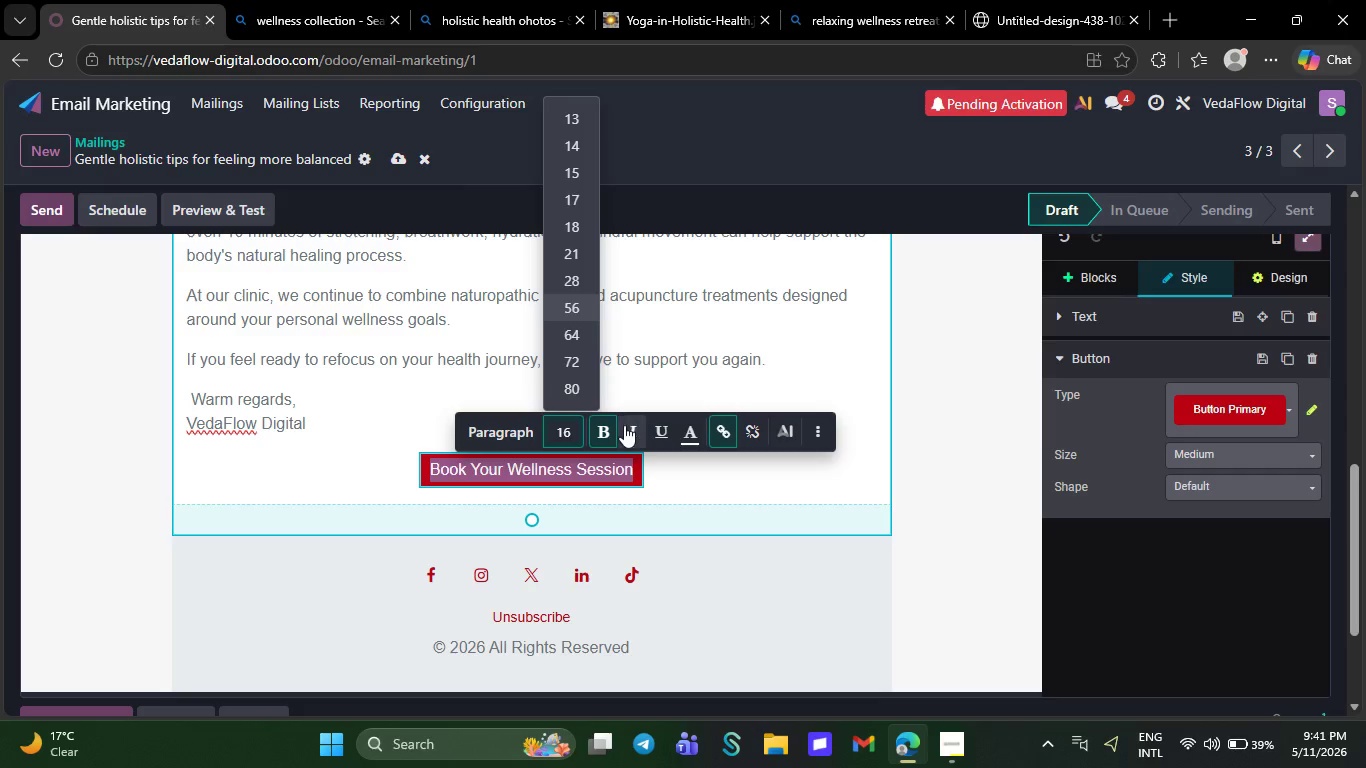 
left_click([624, 426])
 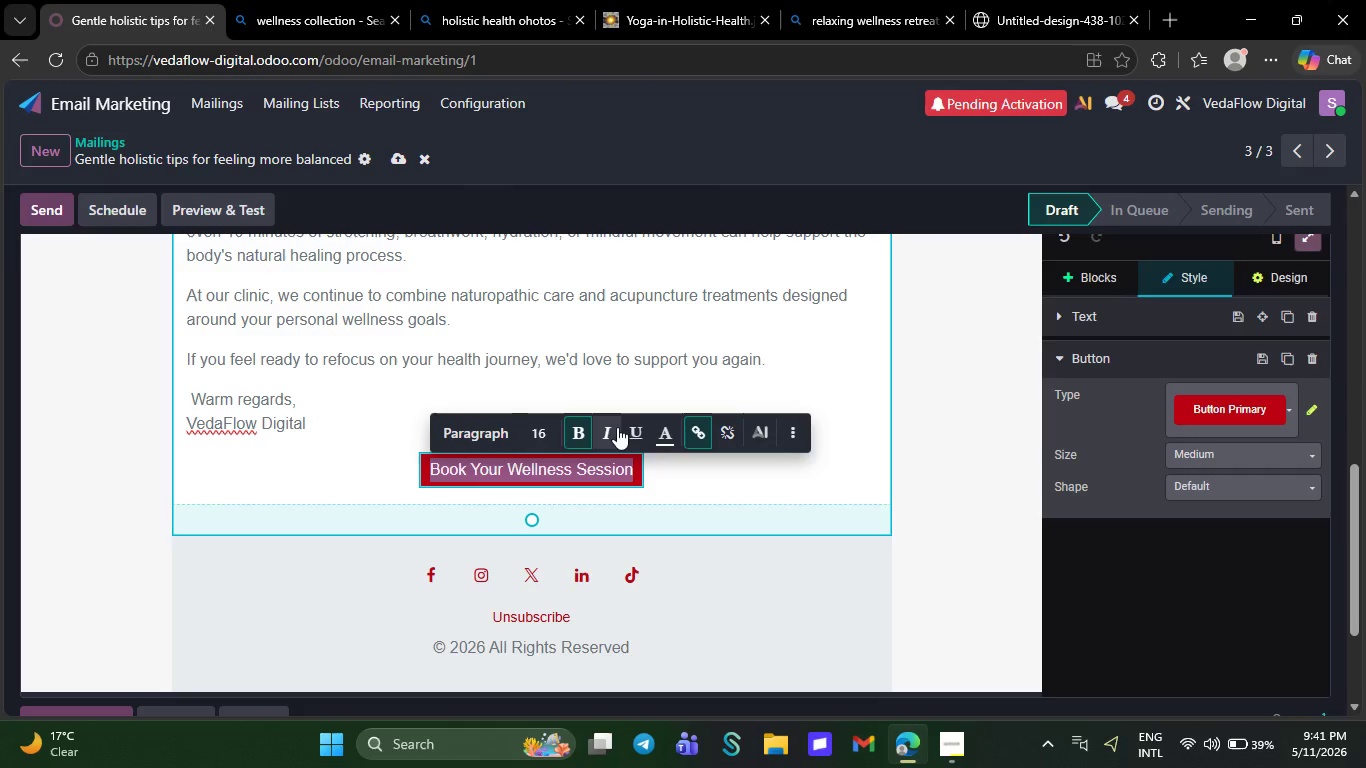 
left_click([615, 427])
 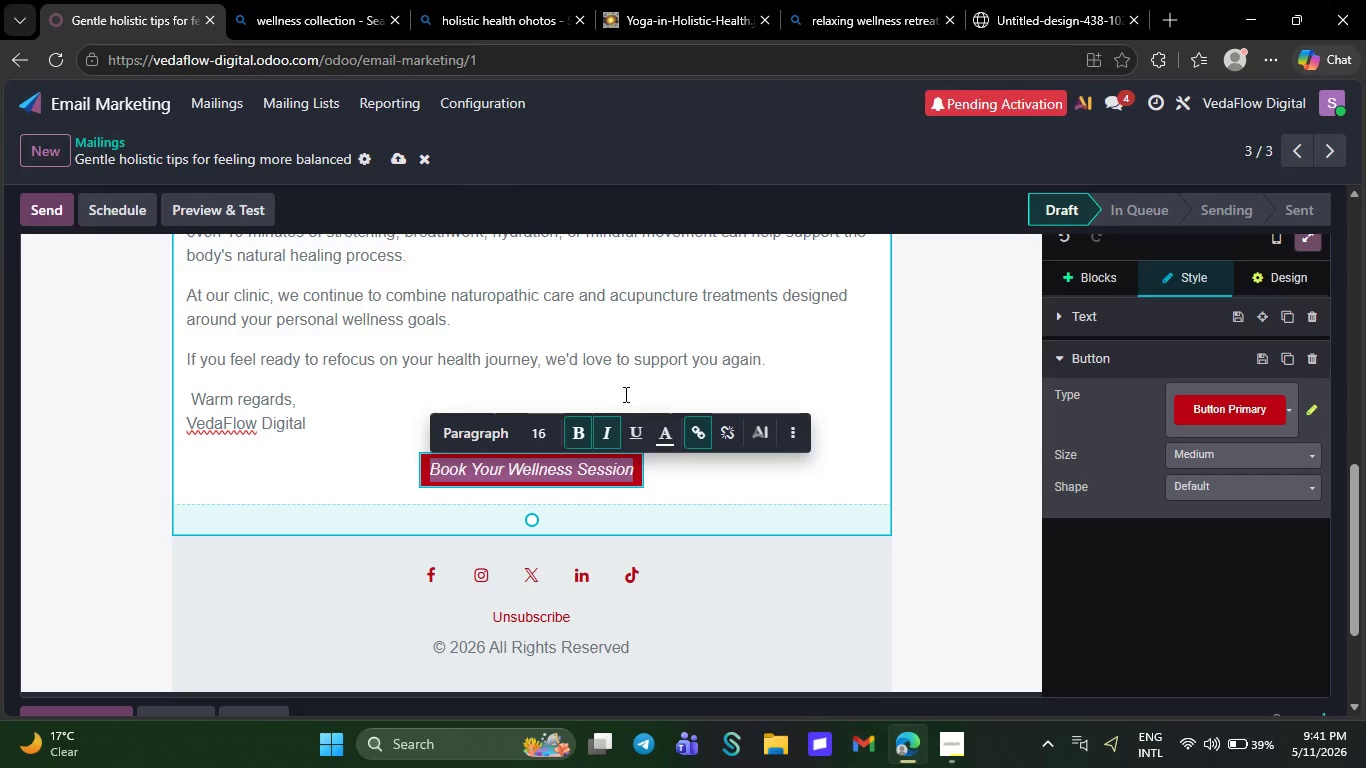 
left_click([626, 390])
 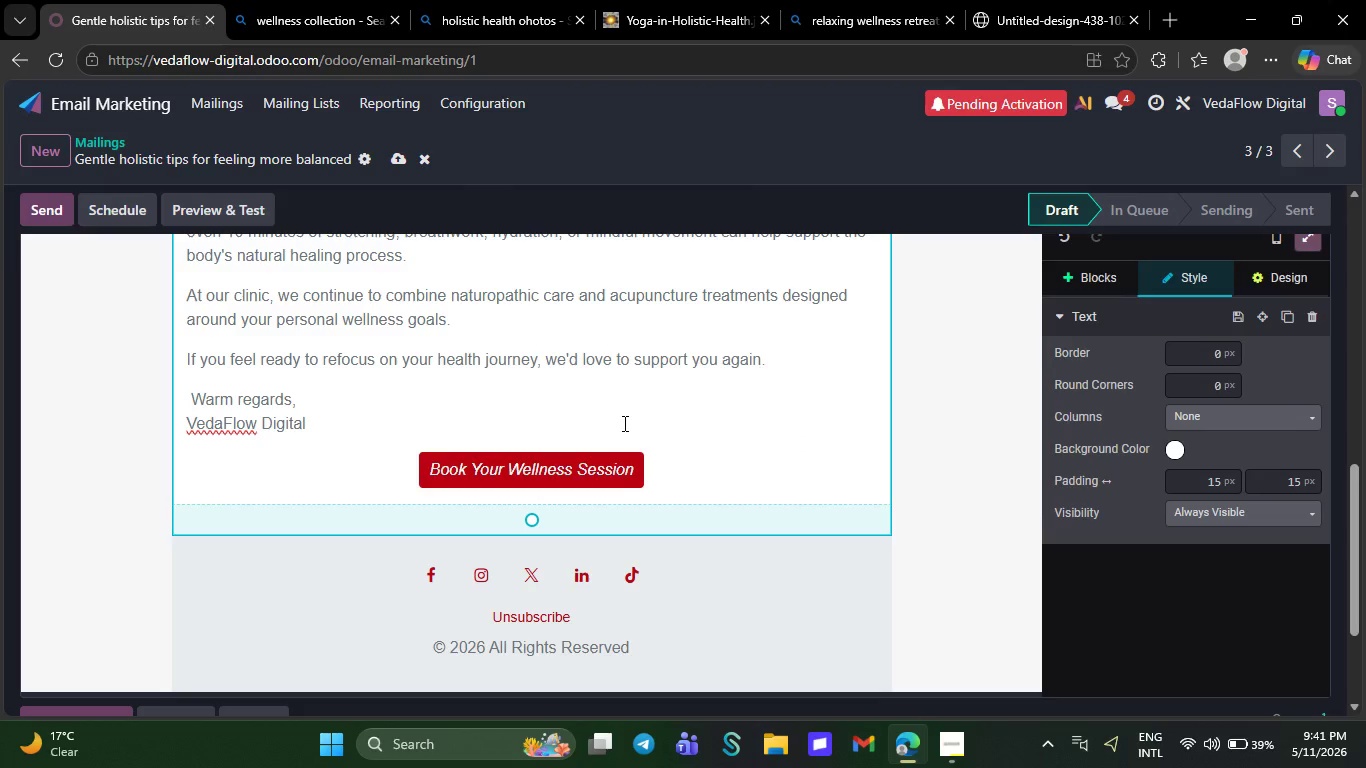 
left_click([619, 472])
 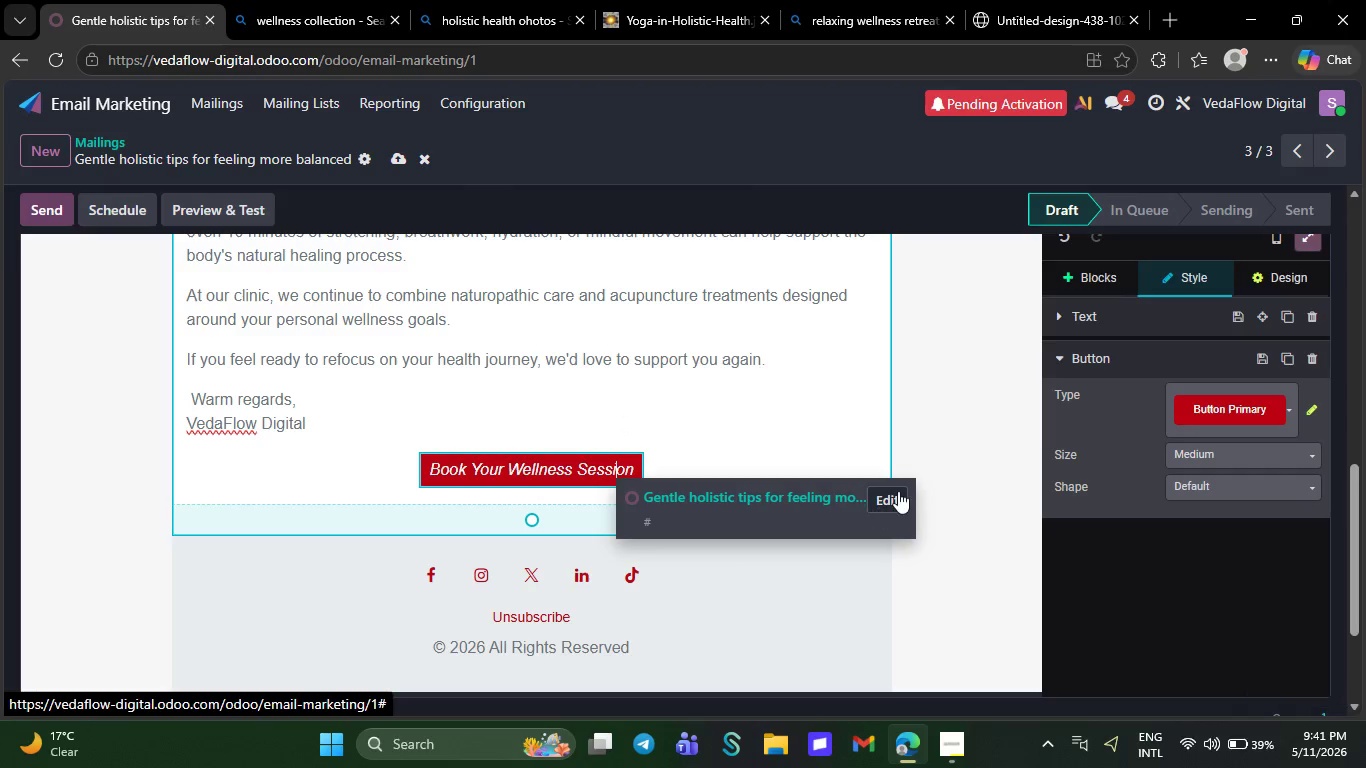 
left_click([901, 491])
 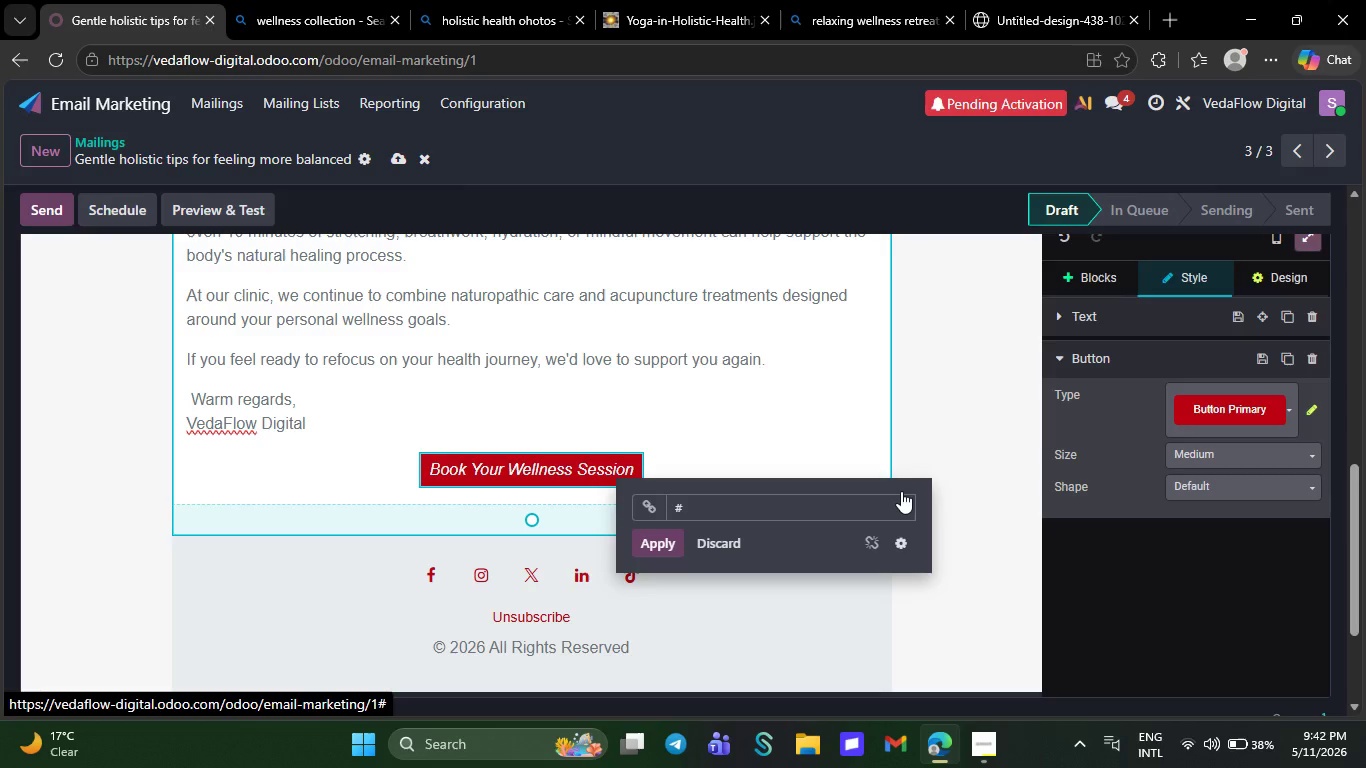 
wait(21.8)
 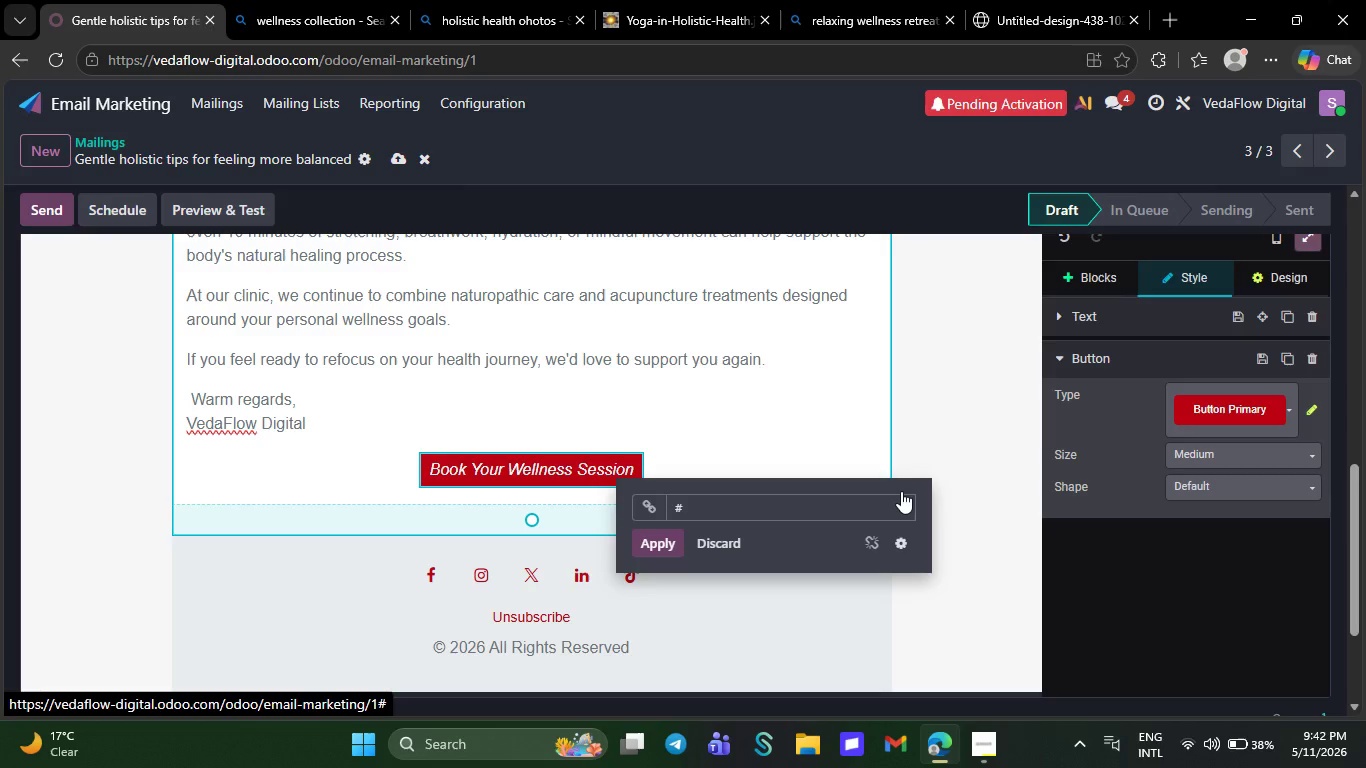 
left_click([869, 512])
 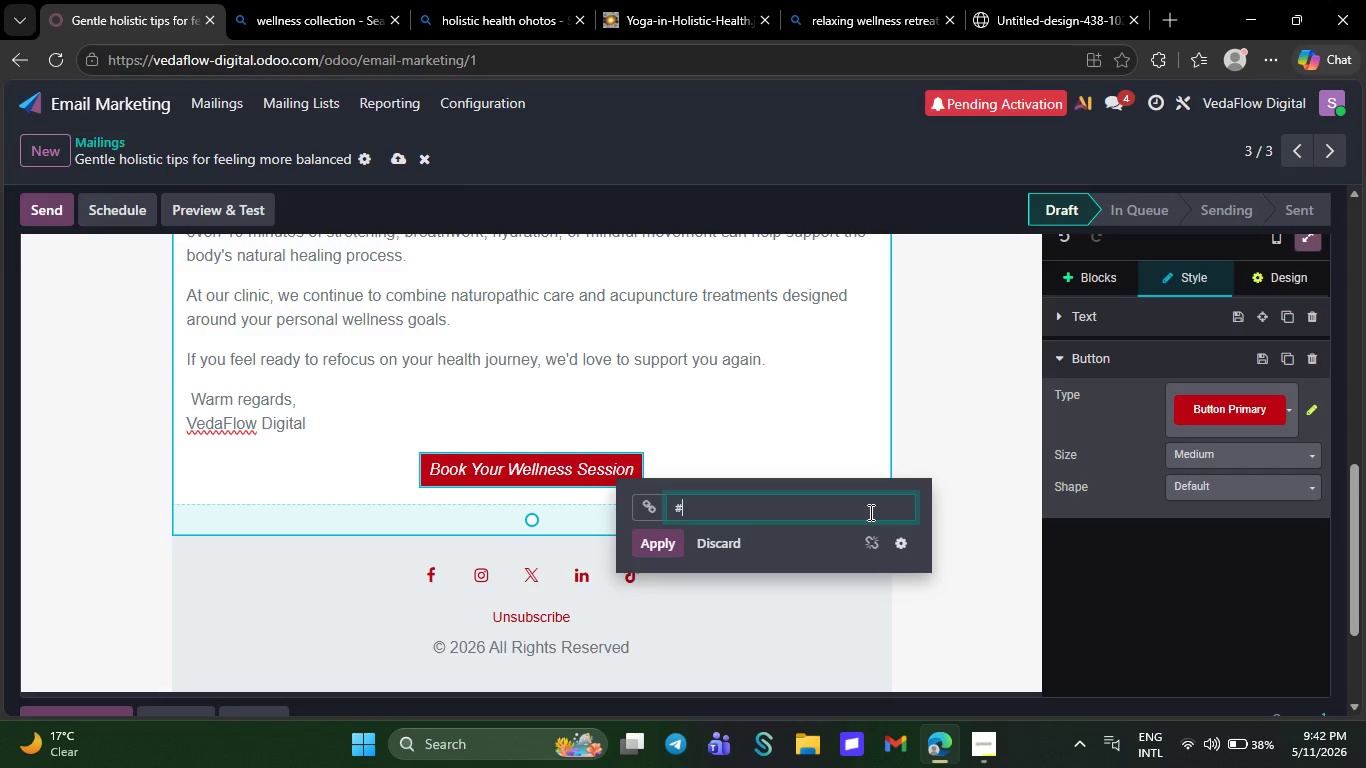 
key(Backspace)
 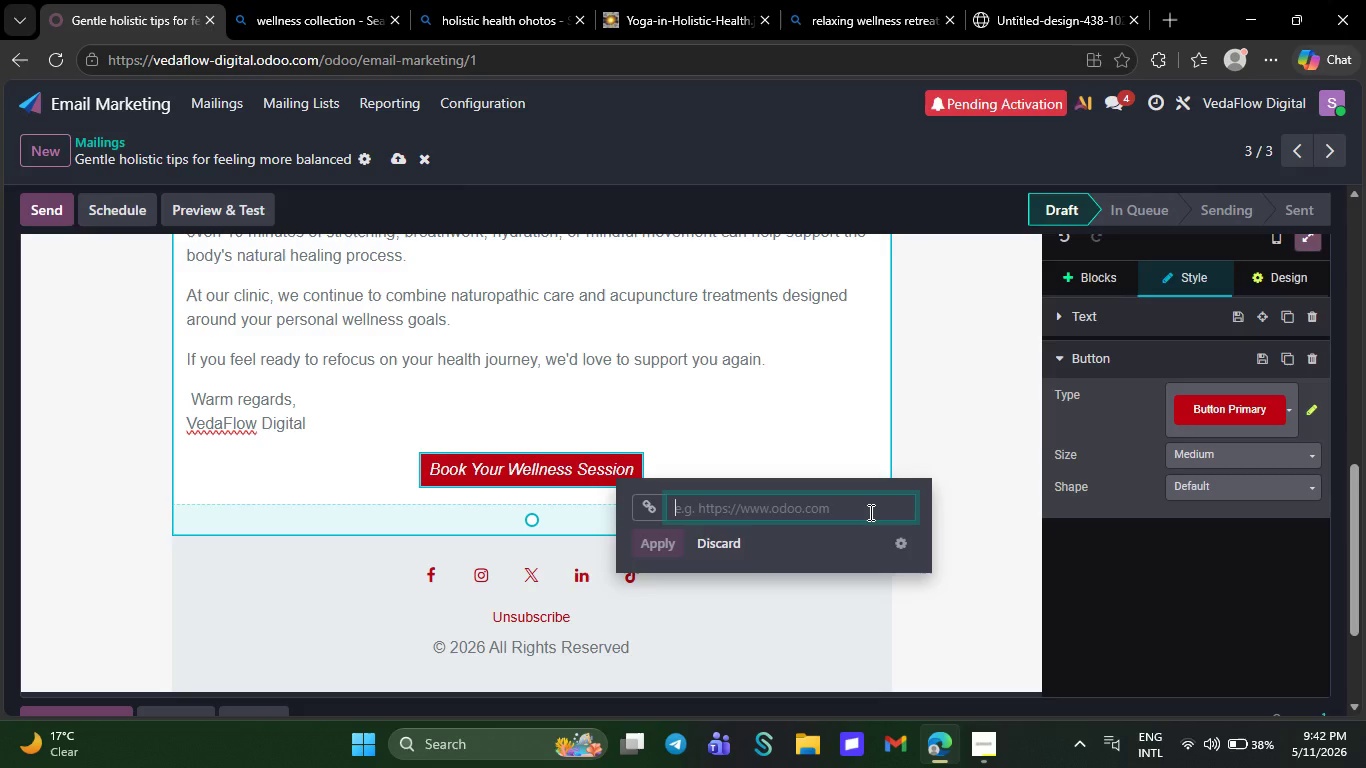 
key(H)
 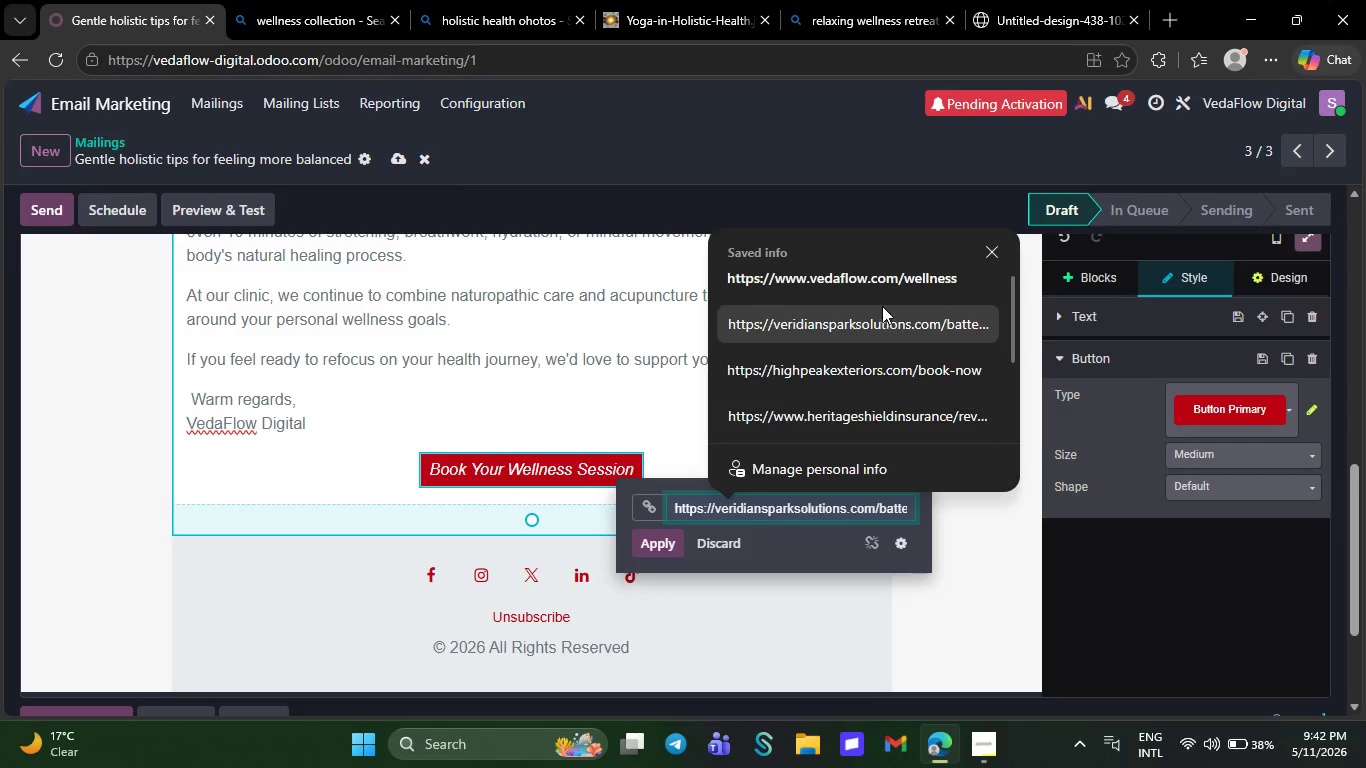 
left_click([887, 292])
 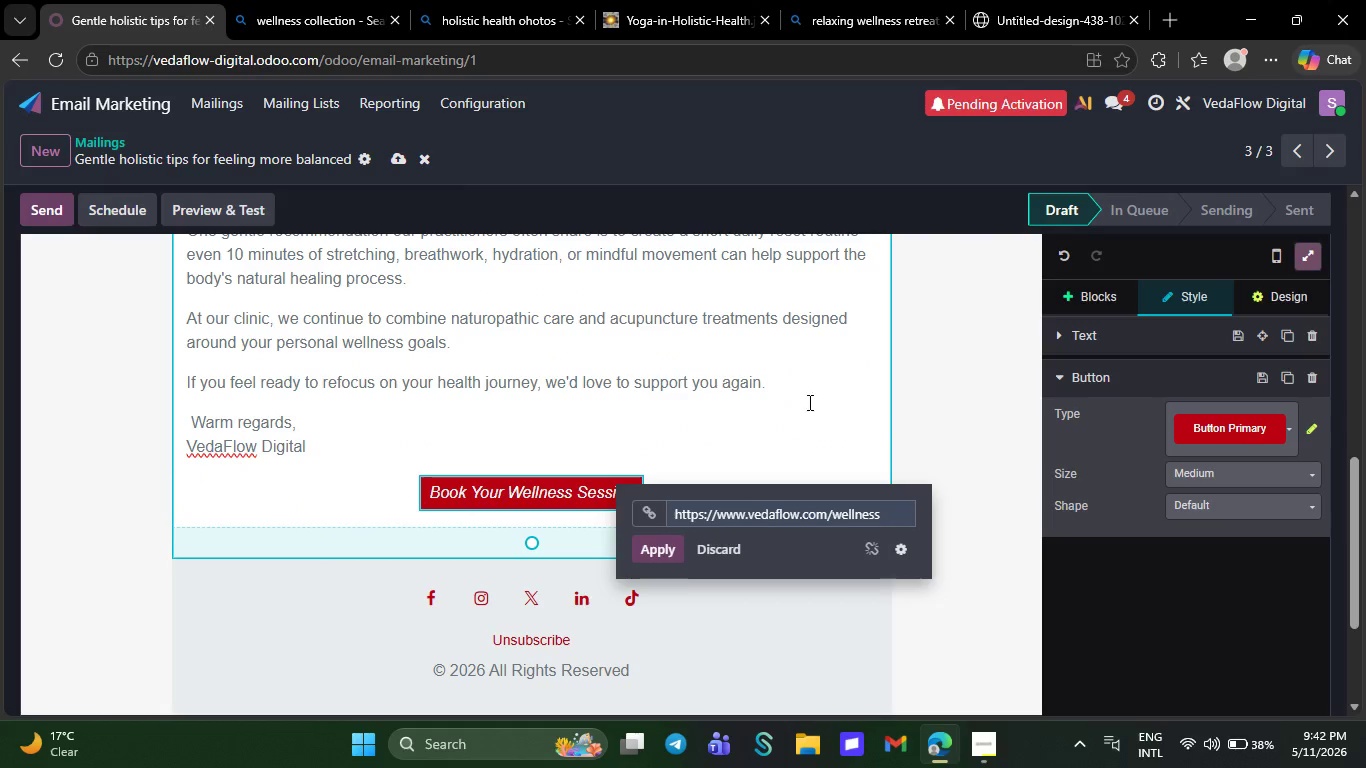 
left_click([803, 519])
 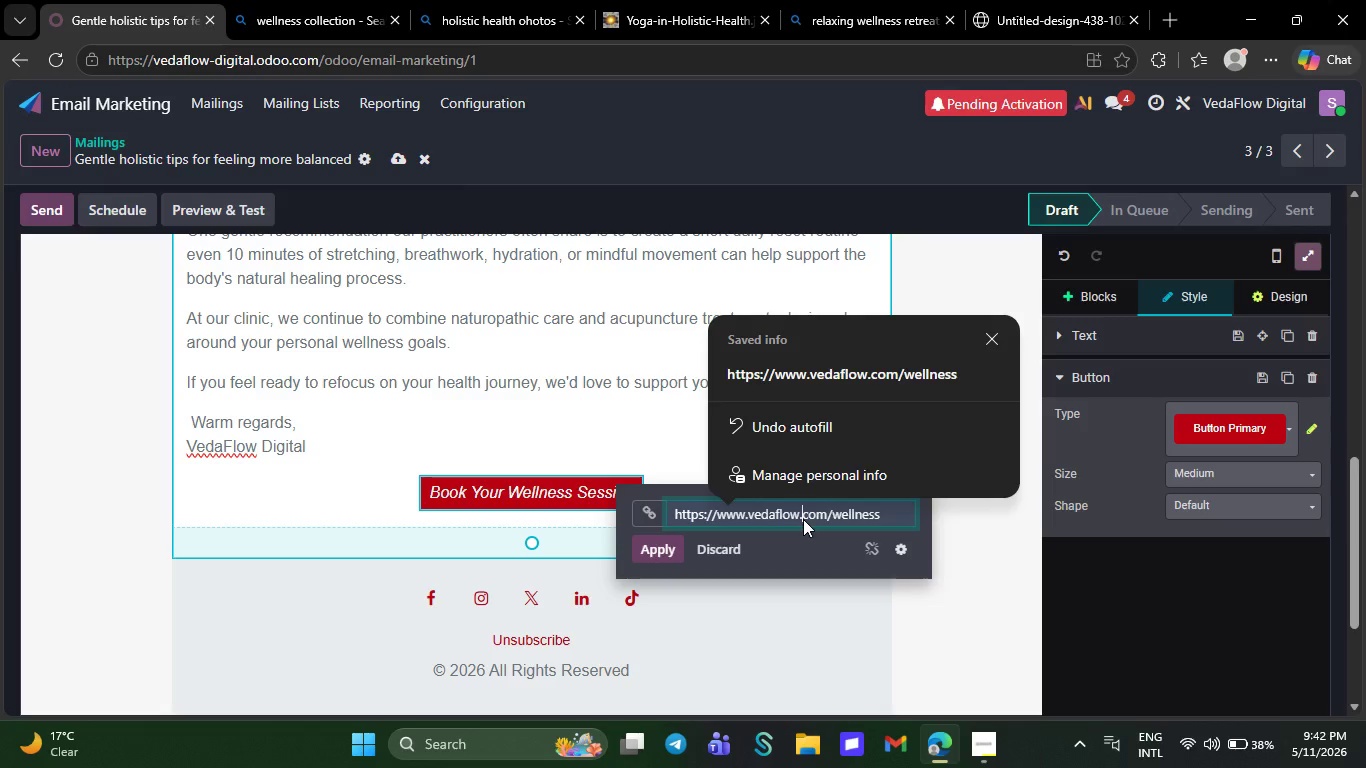 
wait(9.53)
 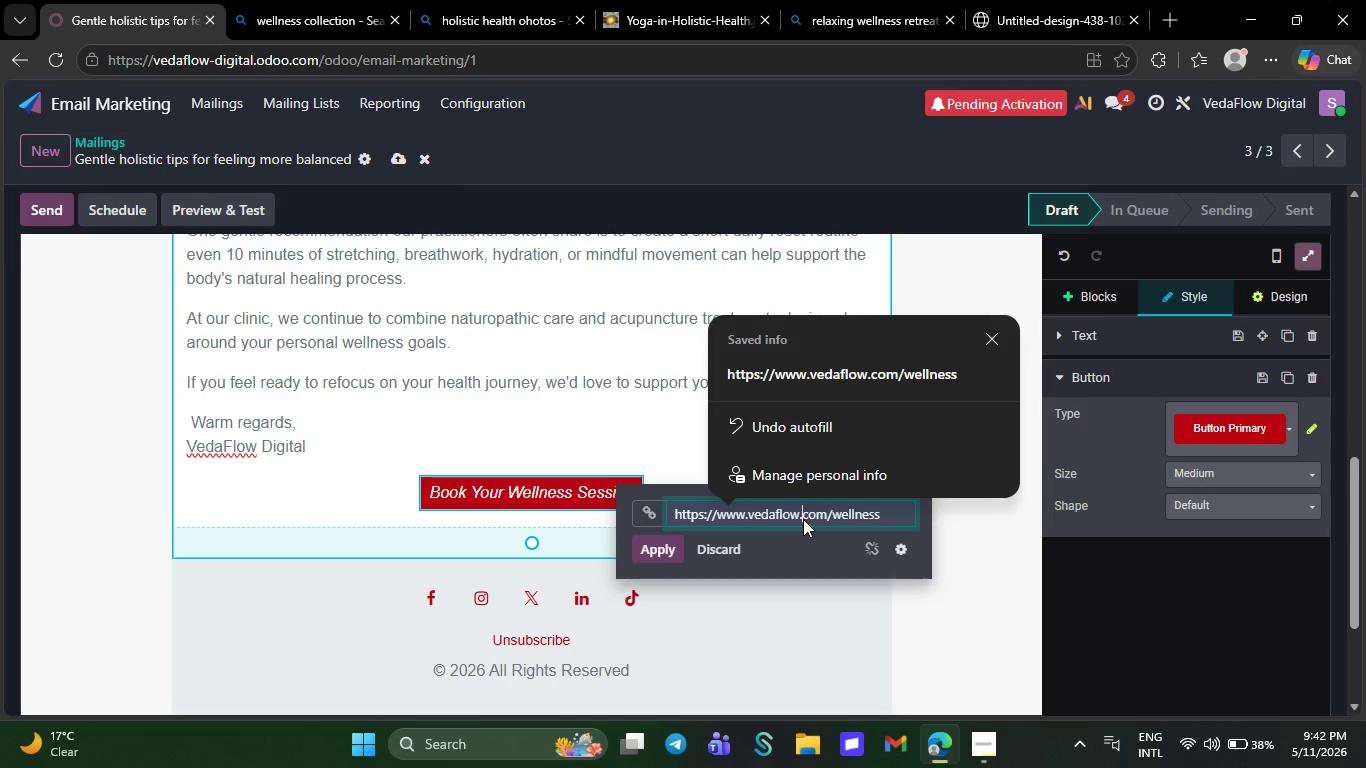 
double_click([860, 510])
 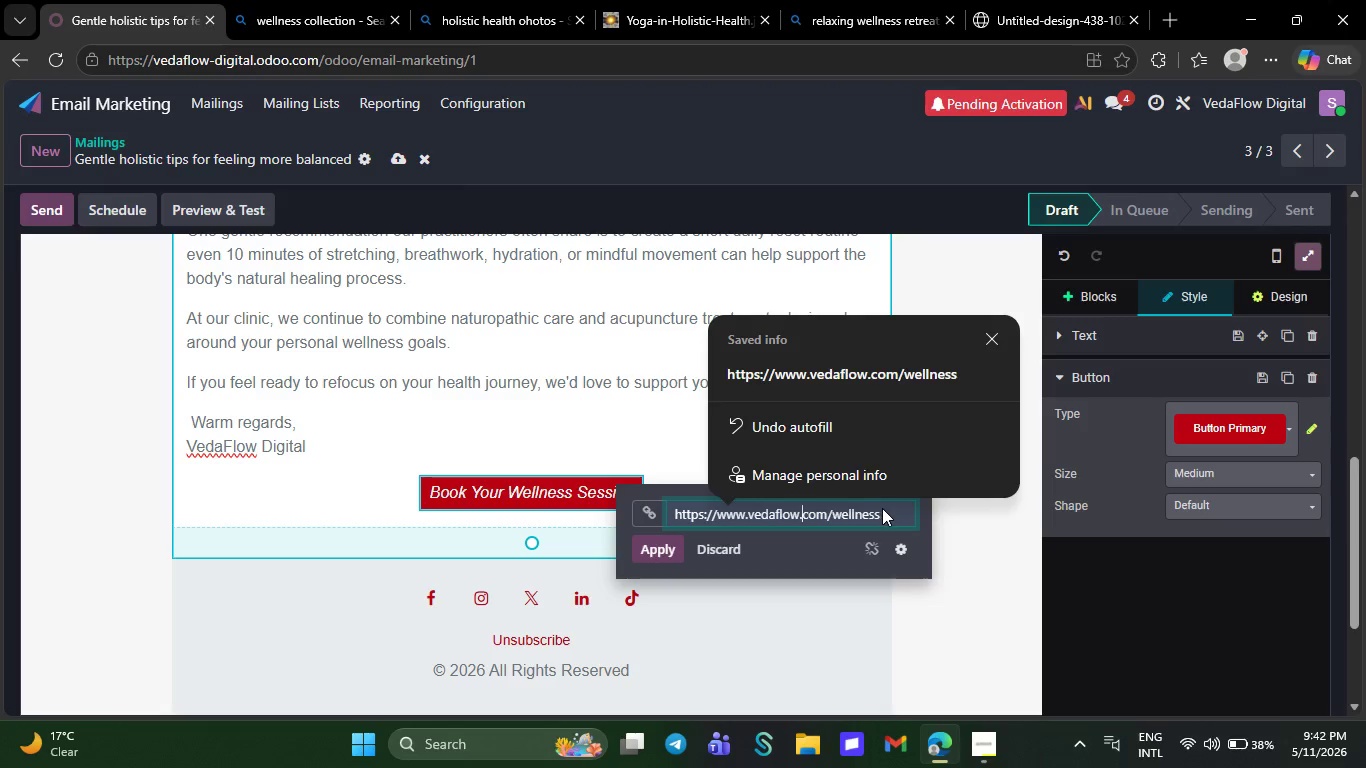 
left_click([882, 508])
 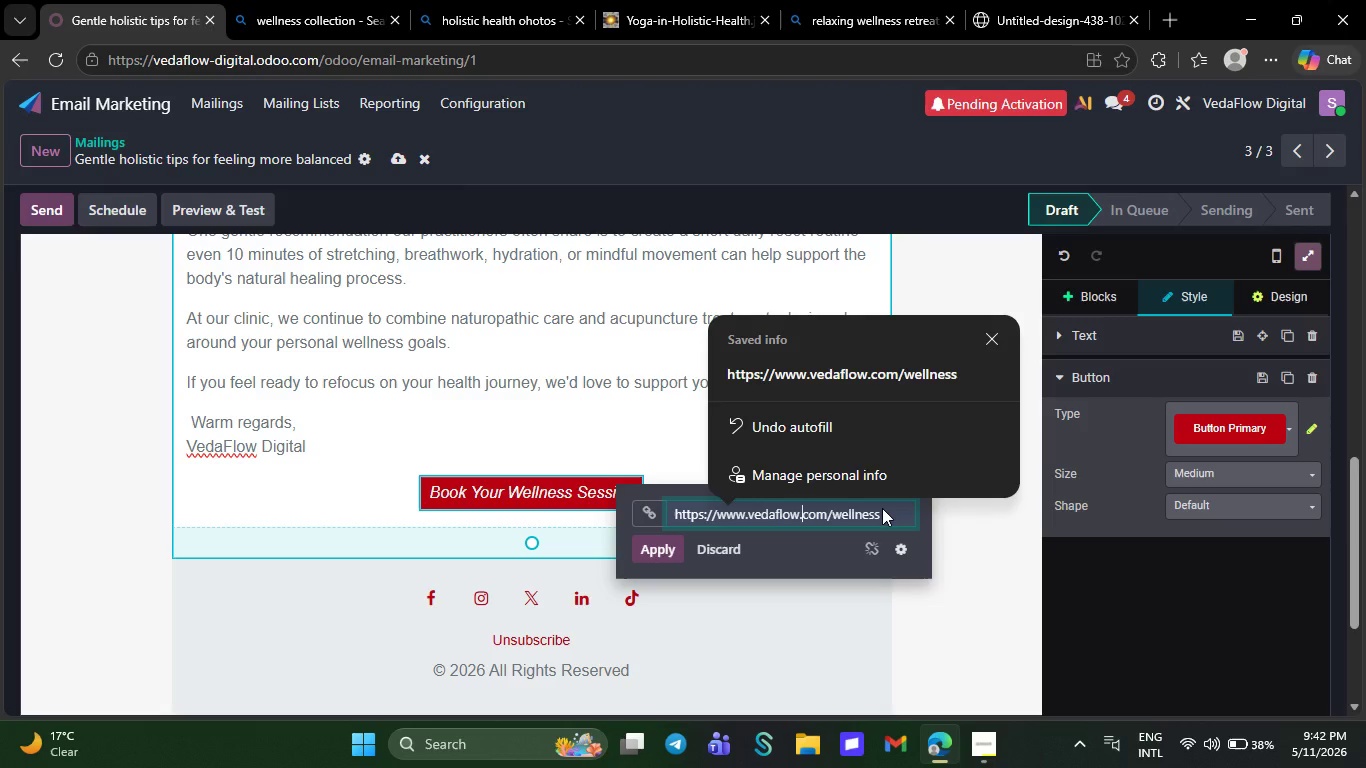 
hold_key(key=ArrowRight, duration=0.77)
 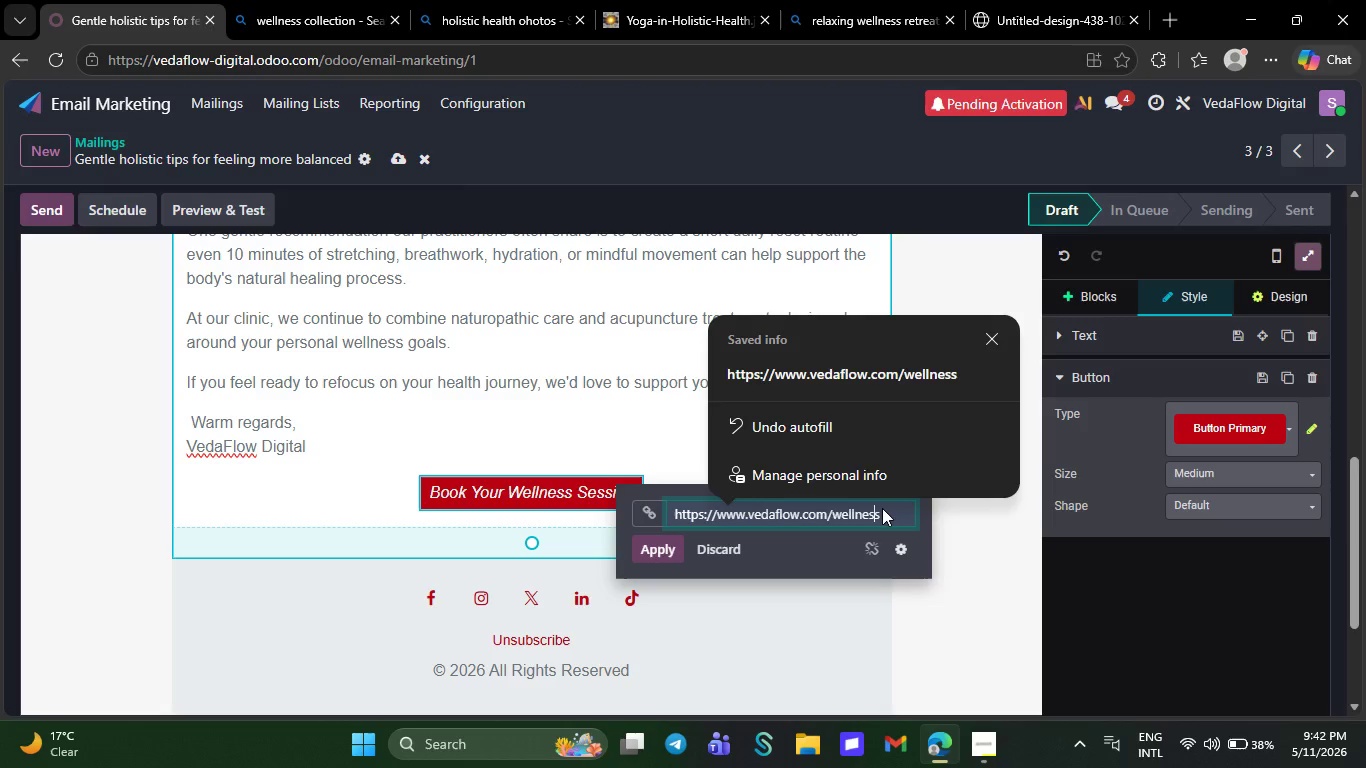 
key(ArrowRight)
 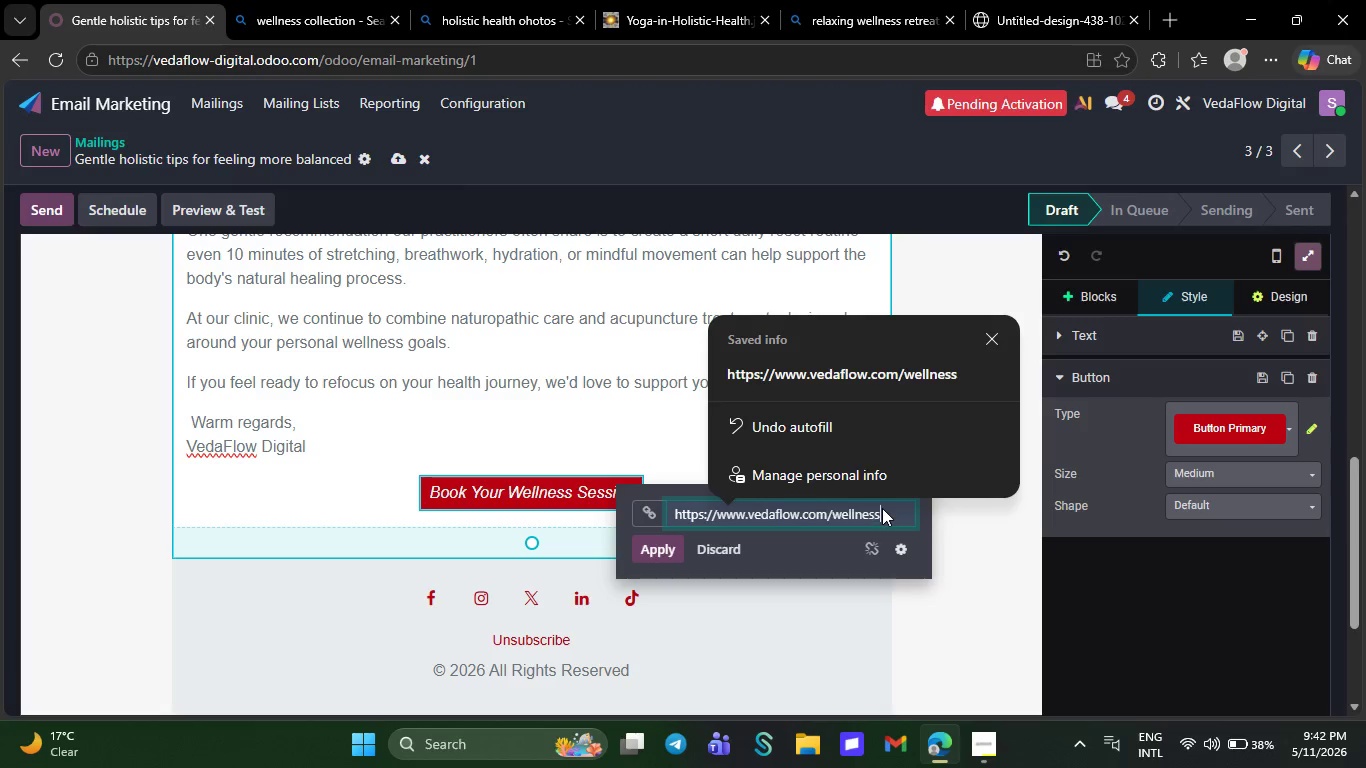 
key(ArrowRight)
 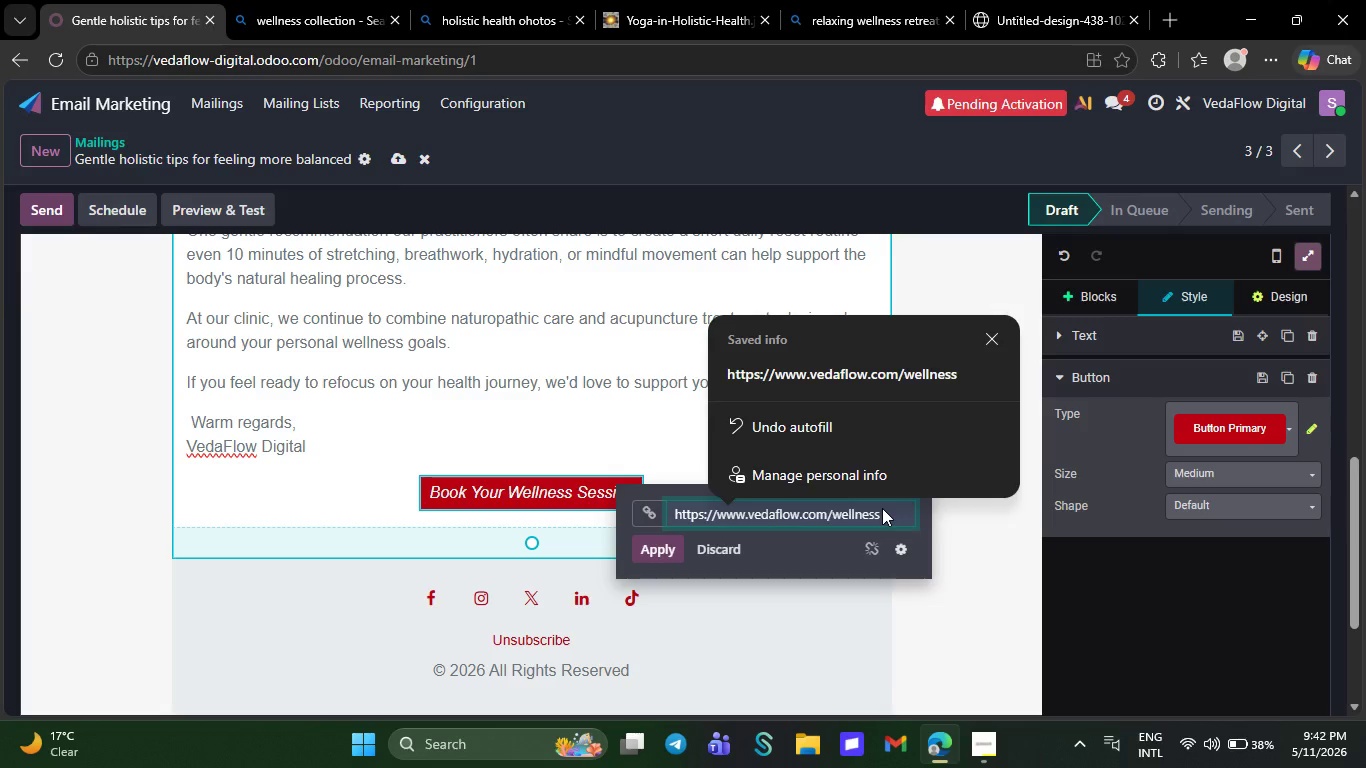 
key(Backspace)
key(Backspace)
key(Backspace)
key(Backspace)
key(Backspace)
key(Backspace)
key(Backspace)
key(Backspace)
type(book-now)
key(Escape)
key(Escape)
key(Escape)
key(Escape)
key(Escape)
key(Escape)
key(Escape)
key(Escape)
key(Escape)
 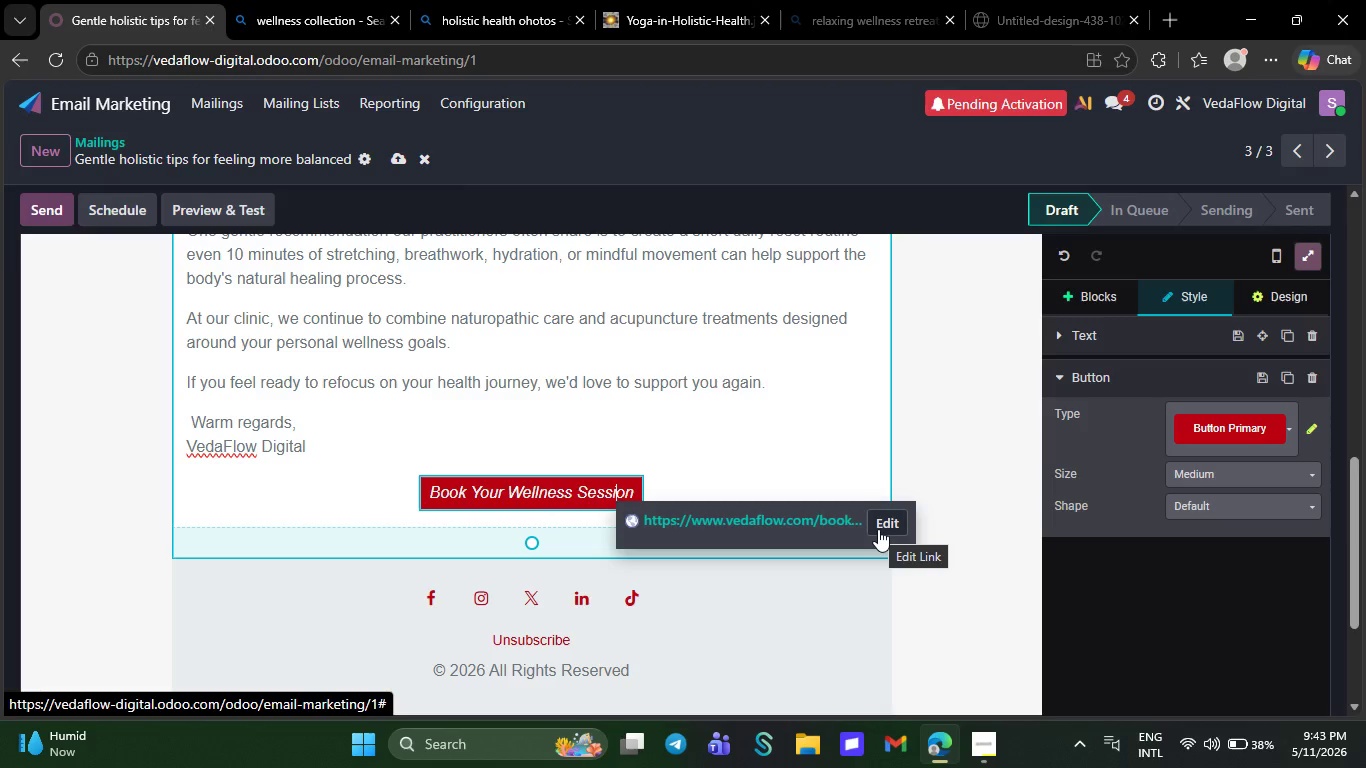 
wait(35.05)
 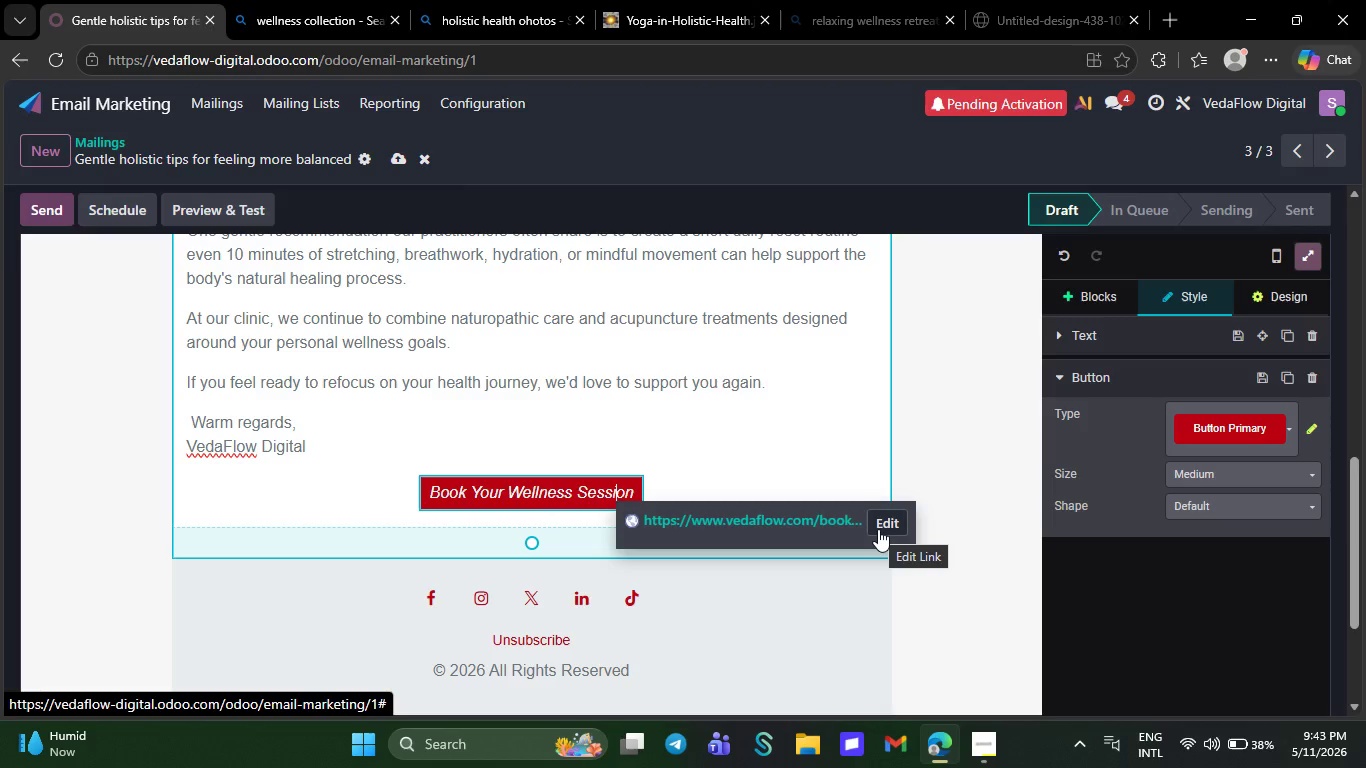 
left_click([194, 420])
 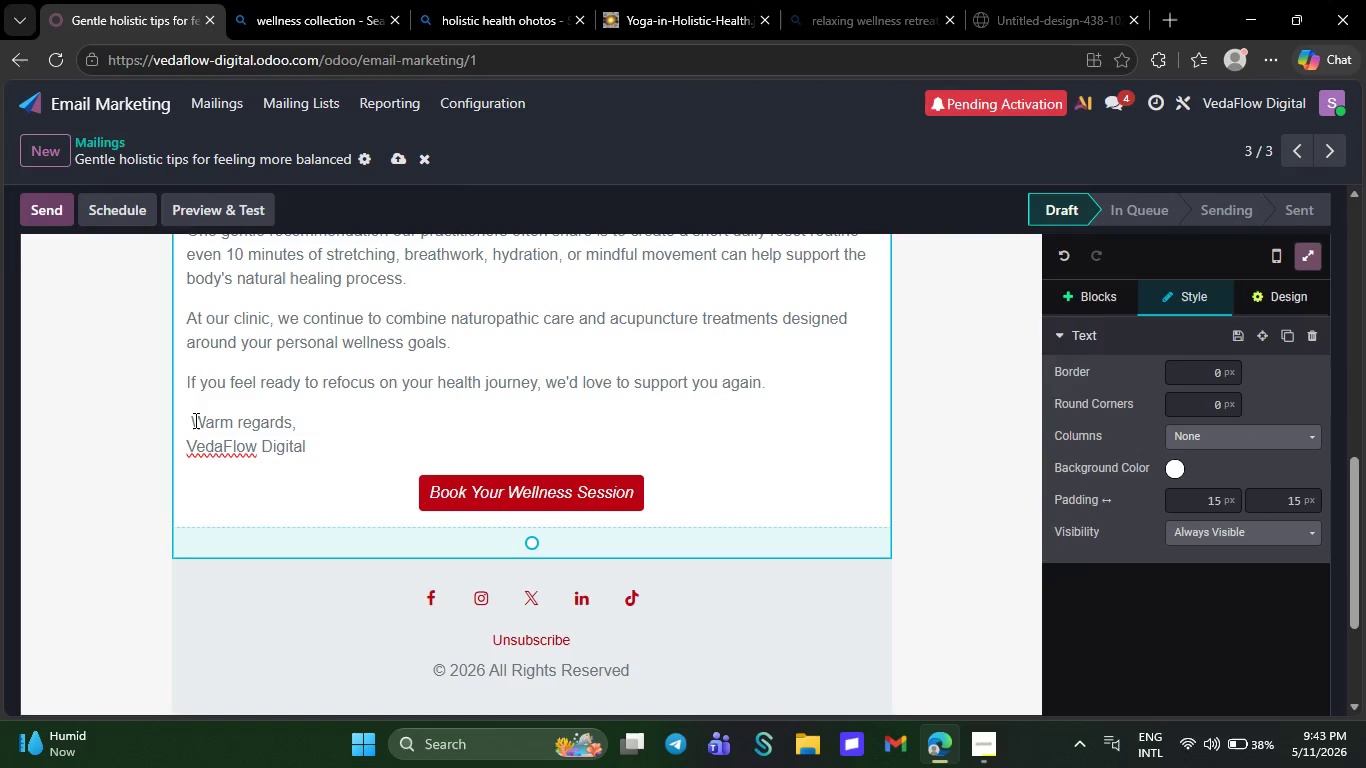 
key(Backspace)
 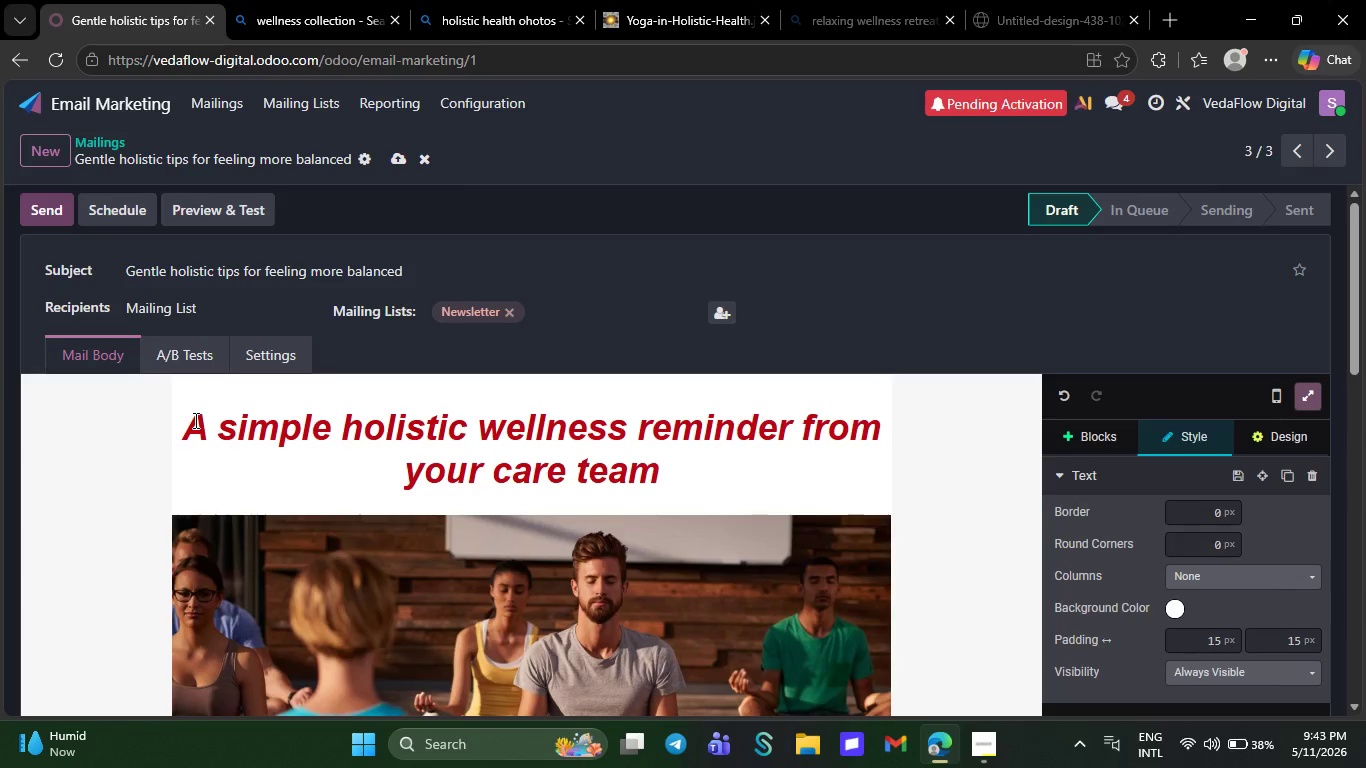 
wait(5.83)
 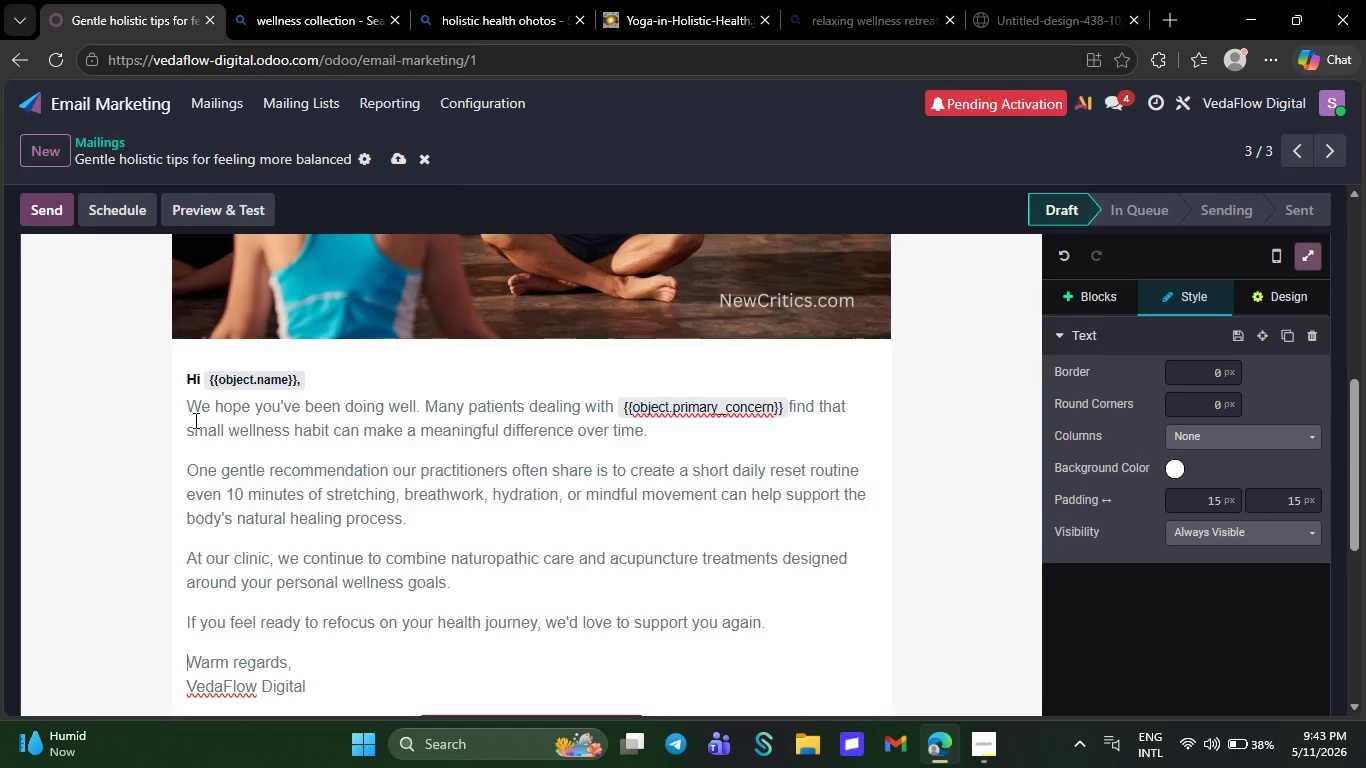 
left_click([394, 154])
 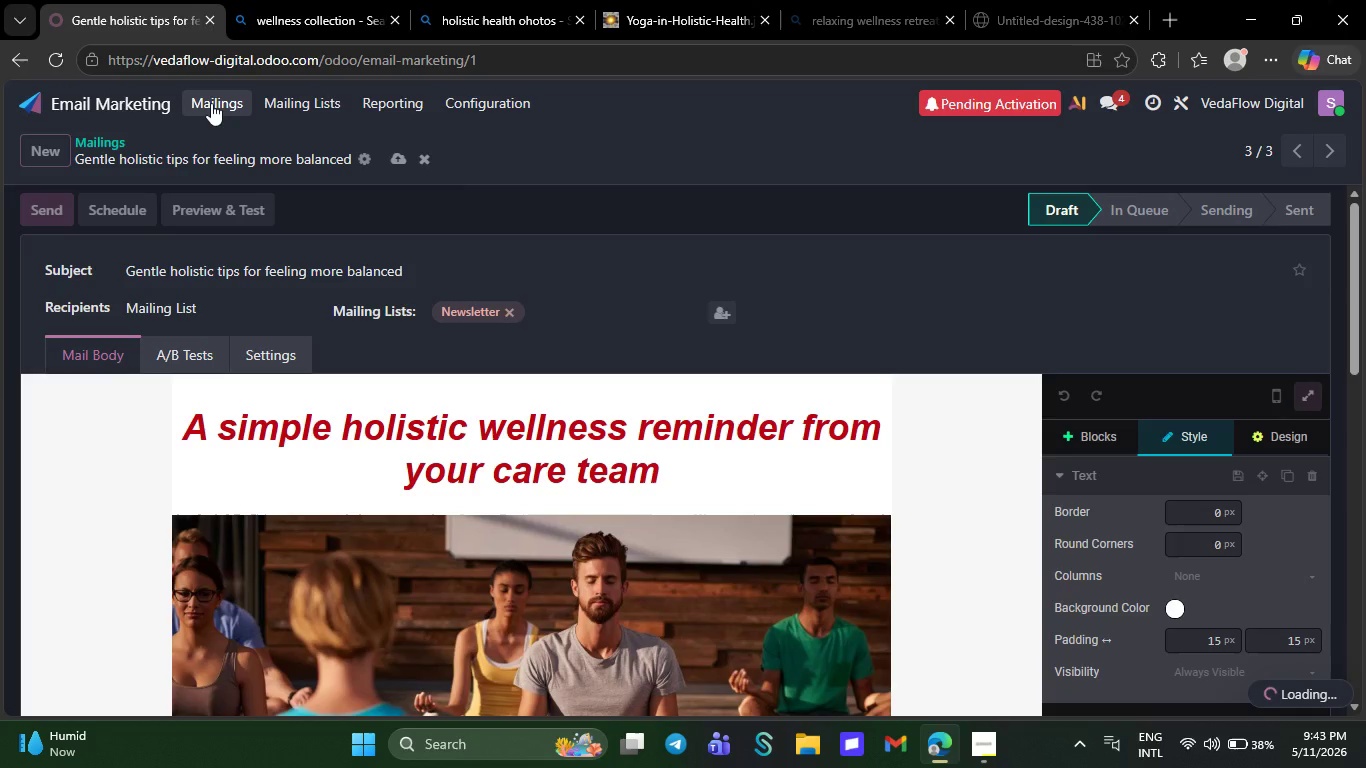 
left_click([211, 105])
 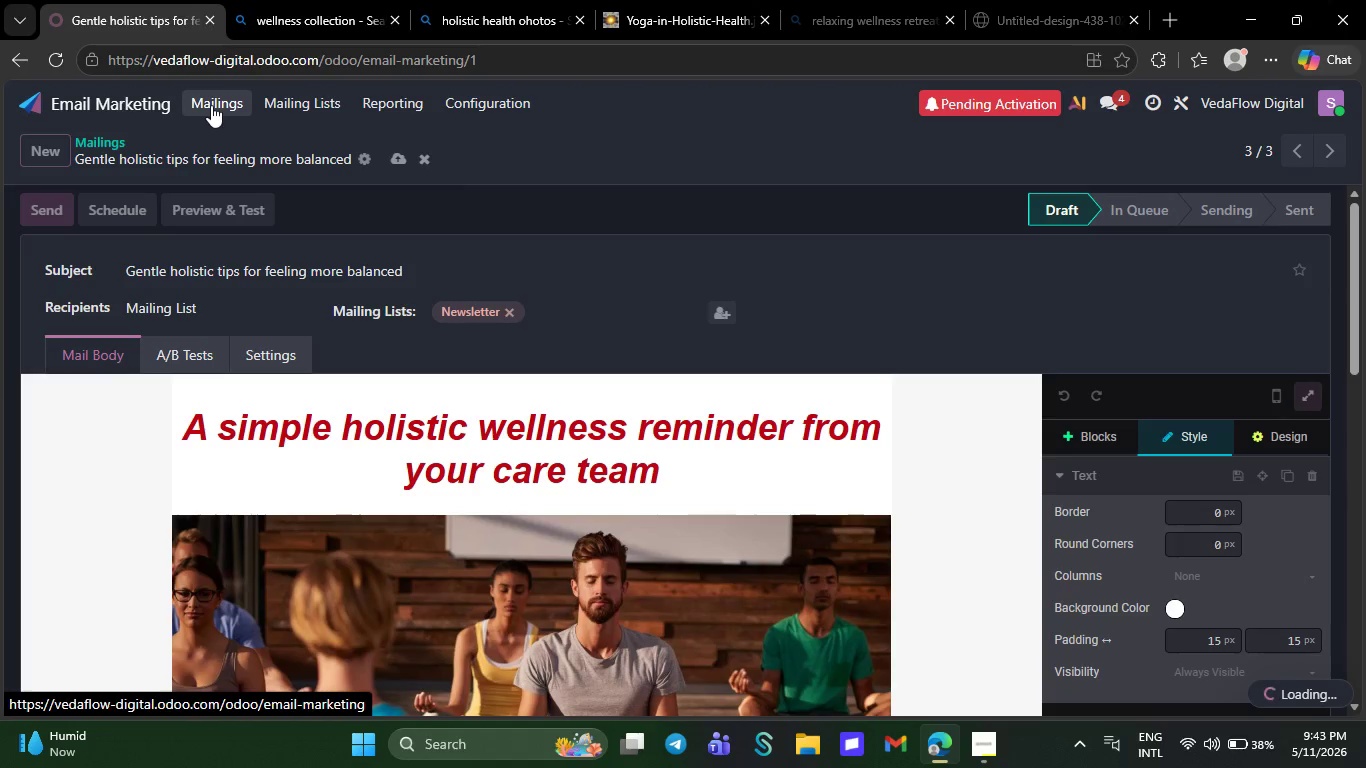 
wait(8.08)
 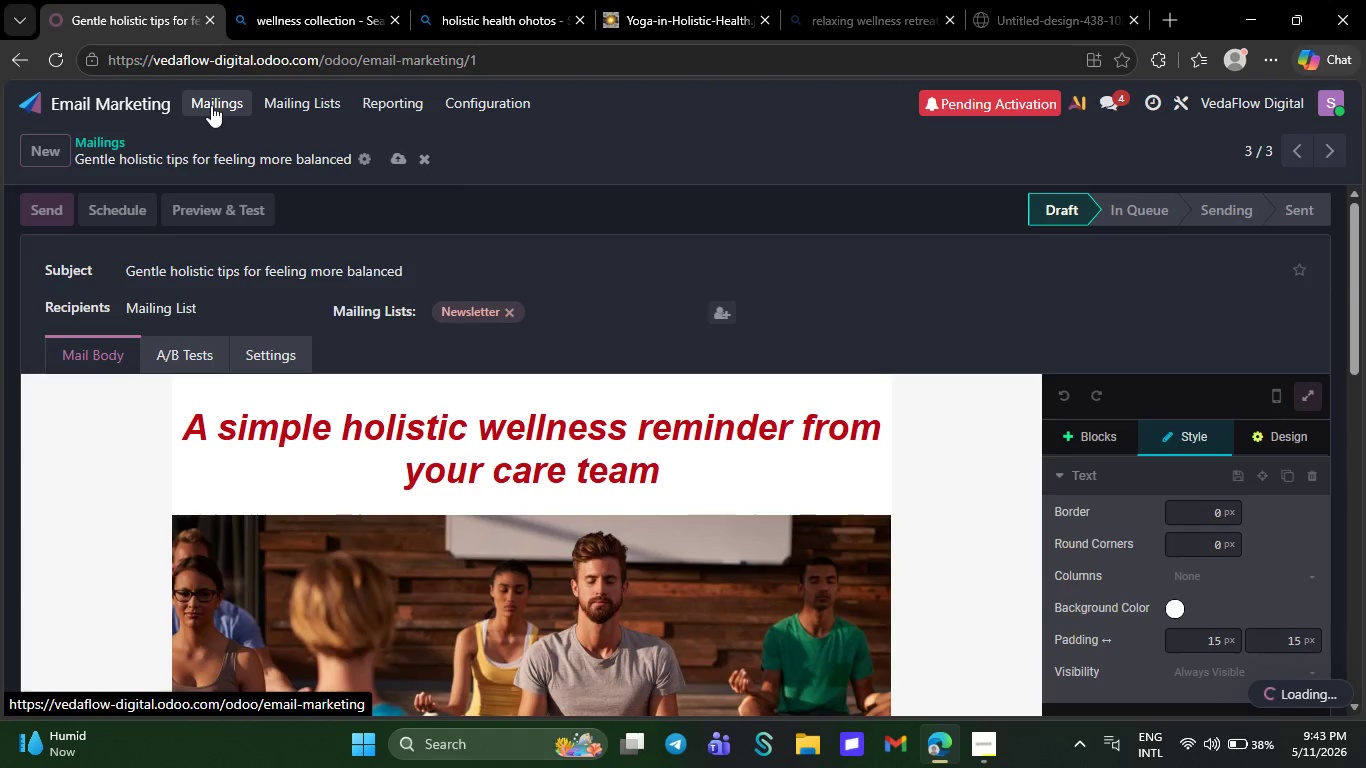 
left_click([337, 236])
 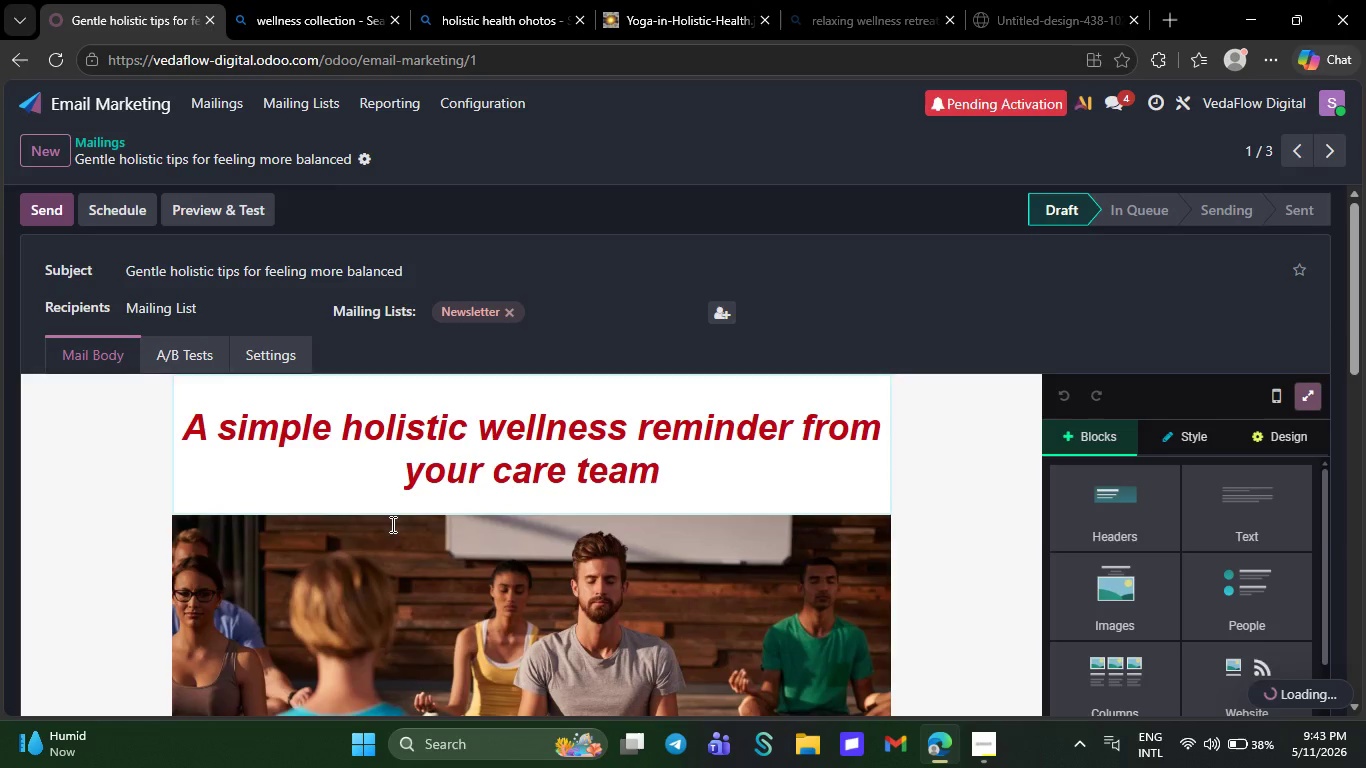 
left_click([377, 552])
 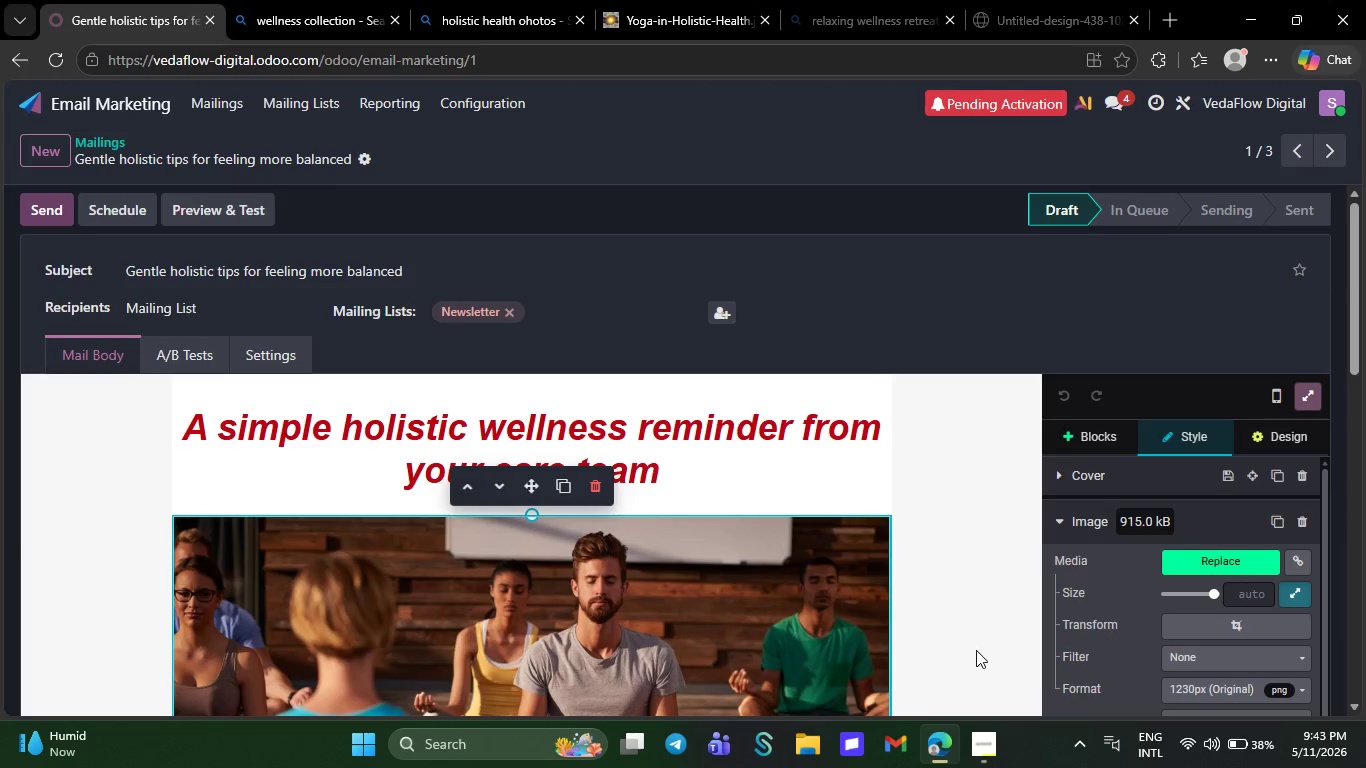 
wait(6.12)
 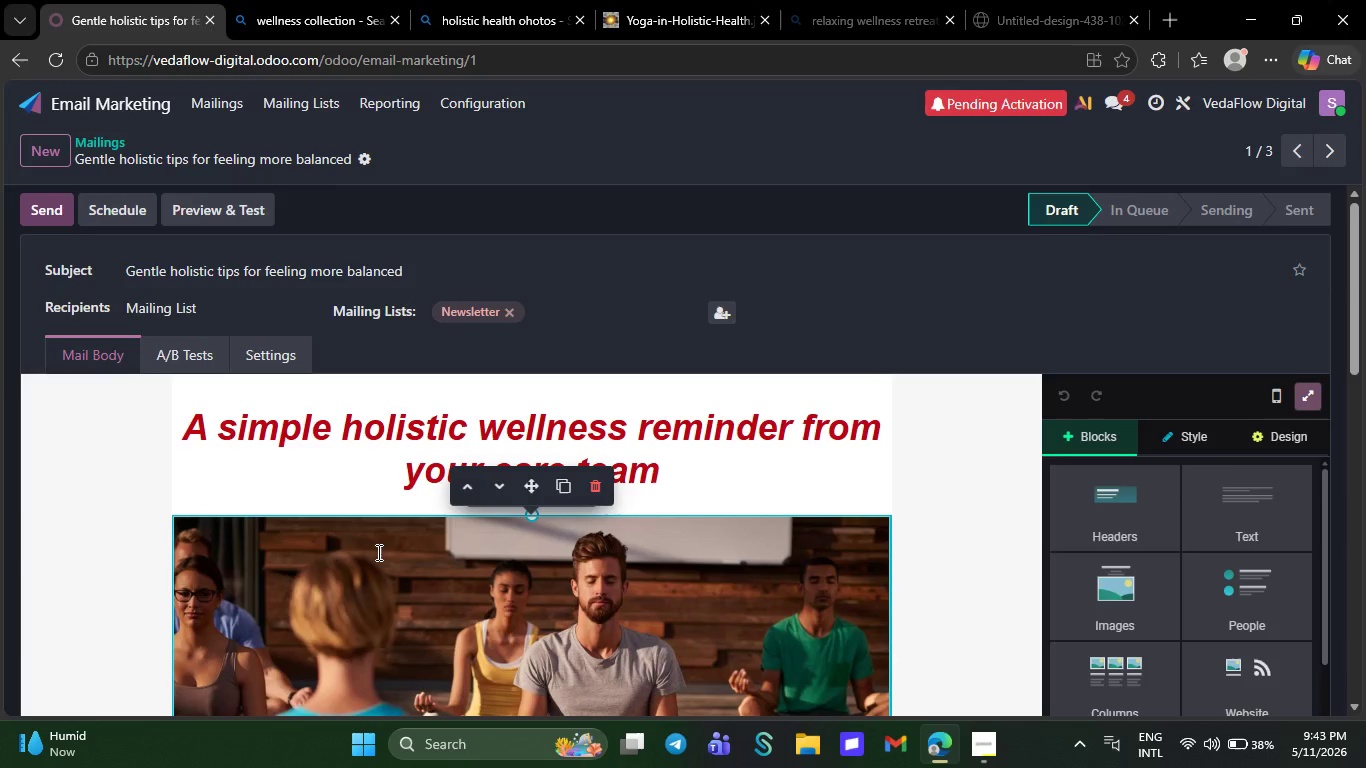 
left_click([1227, 634])
 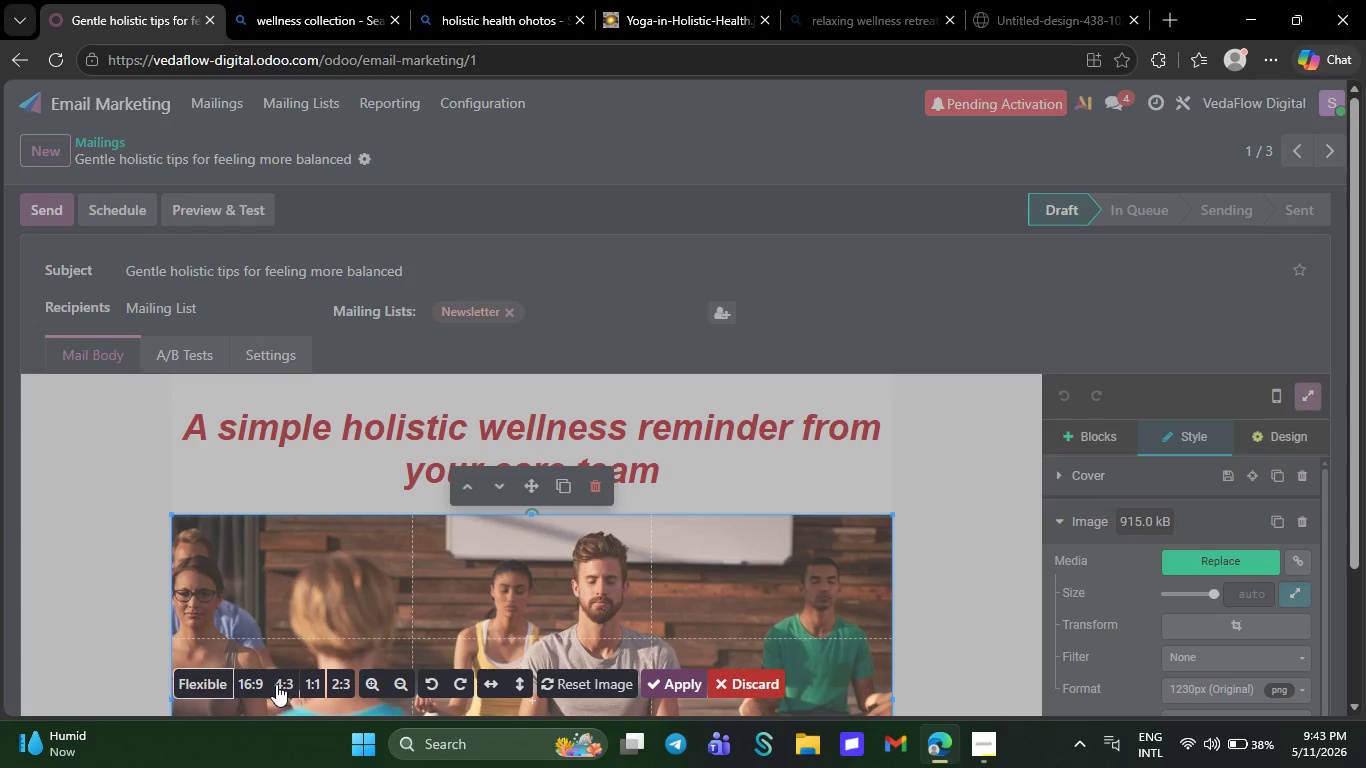 
left_click([253, 680])
 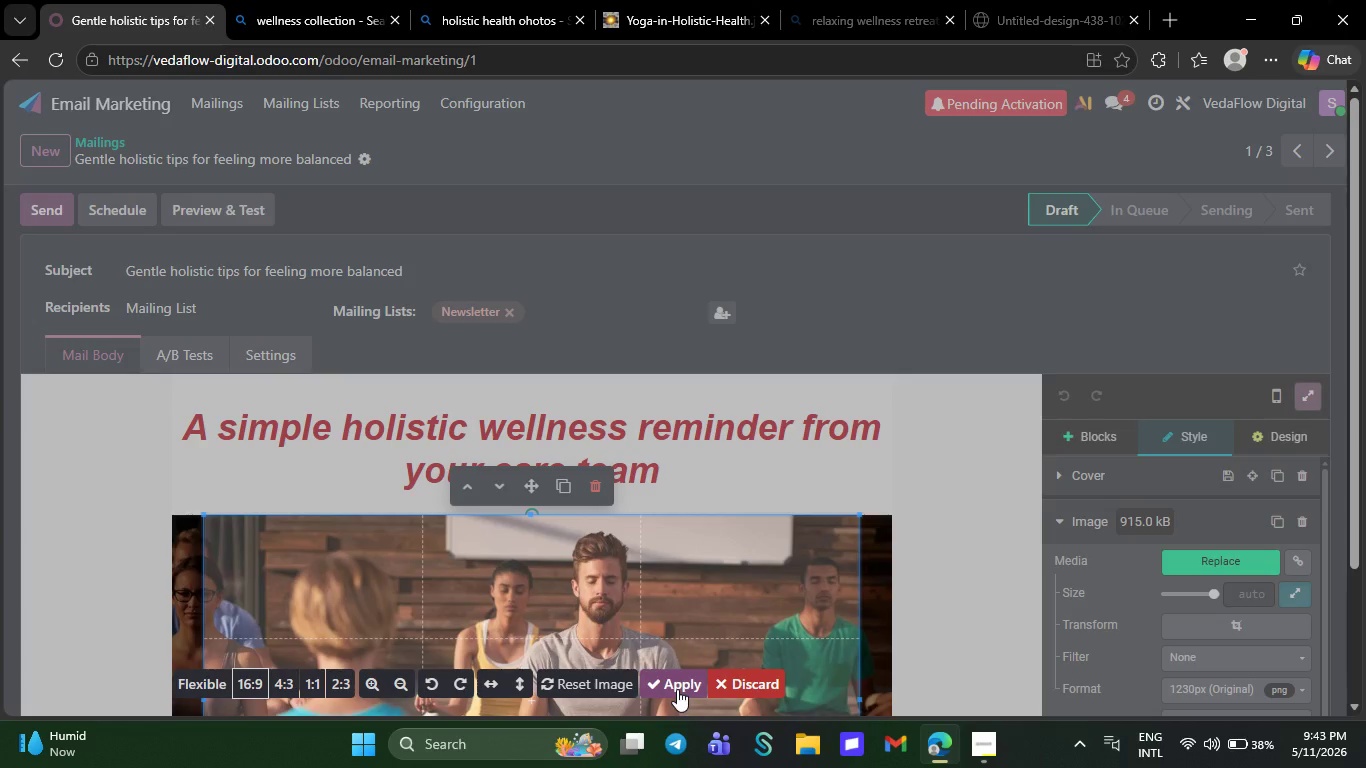 
left_click([677, 687])
 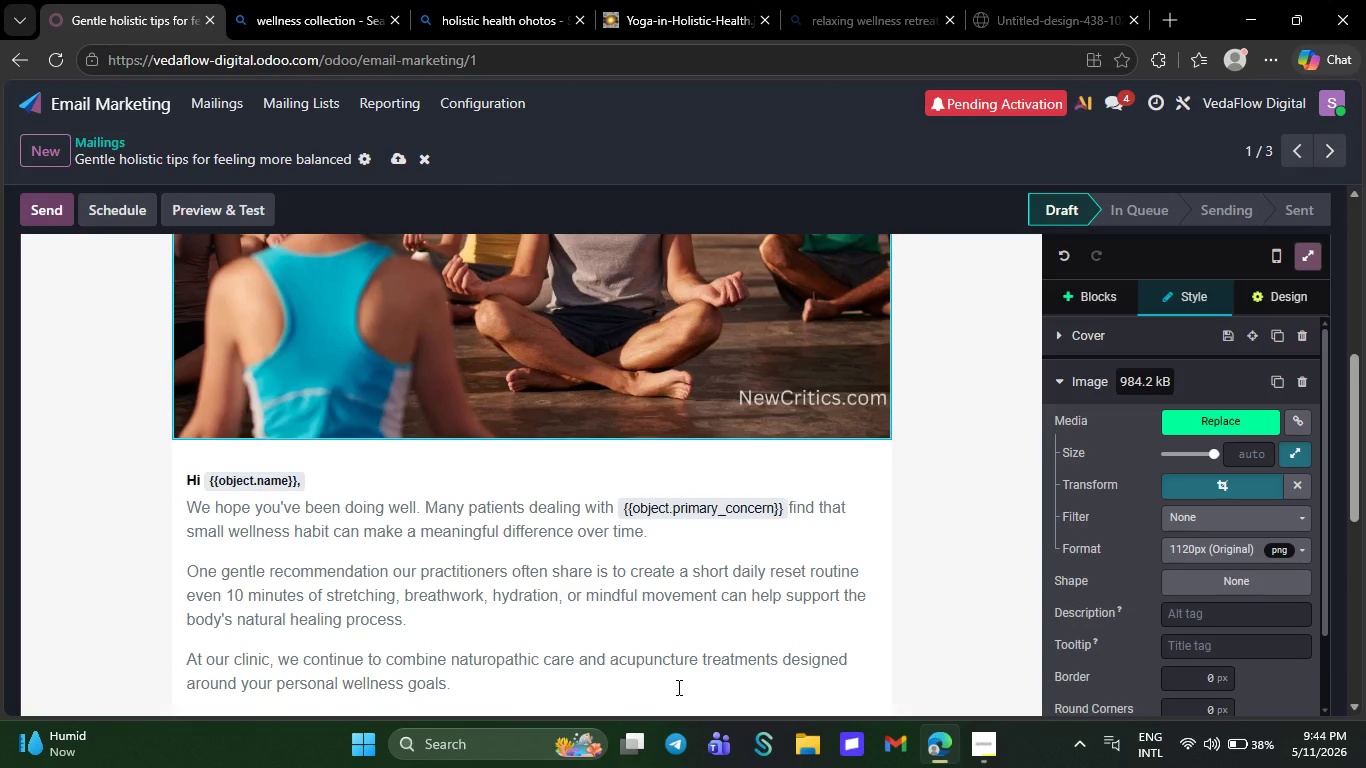 
wait(14.52)
 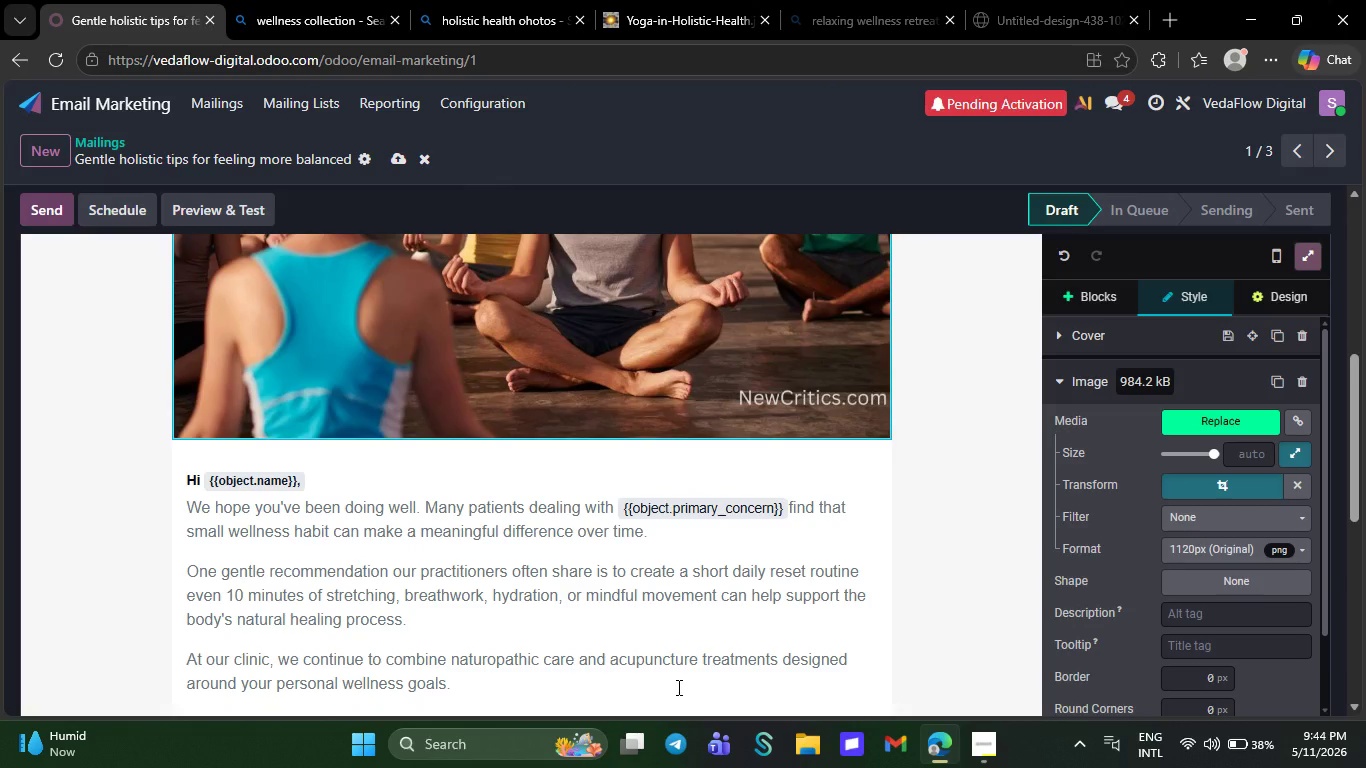 
left_click([397, 158])
 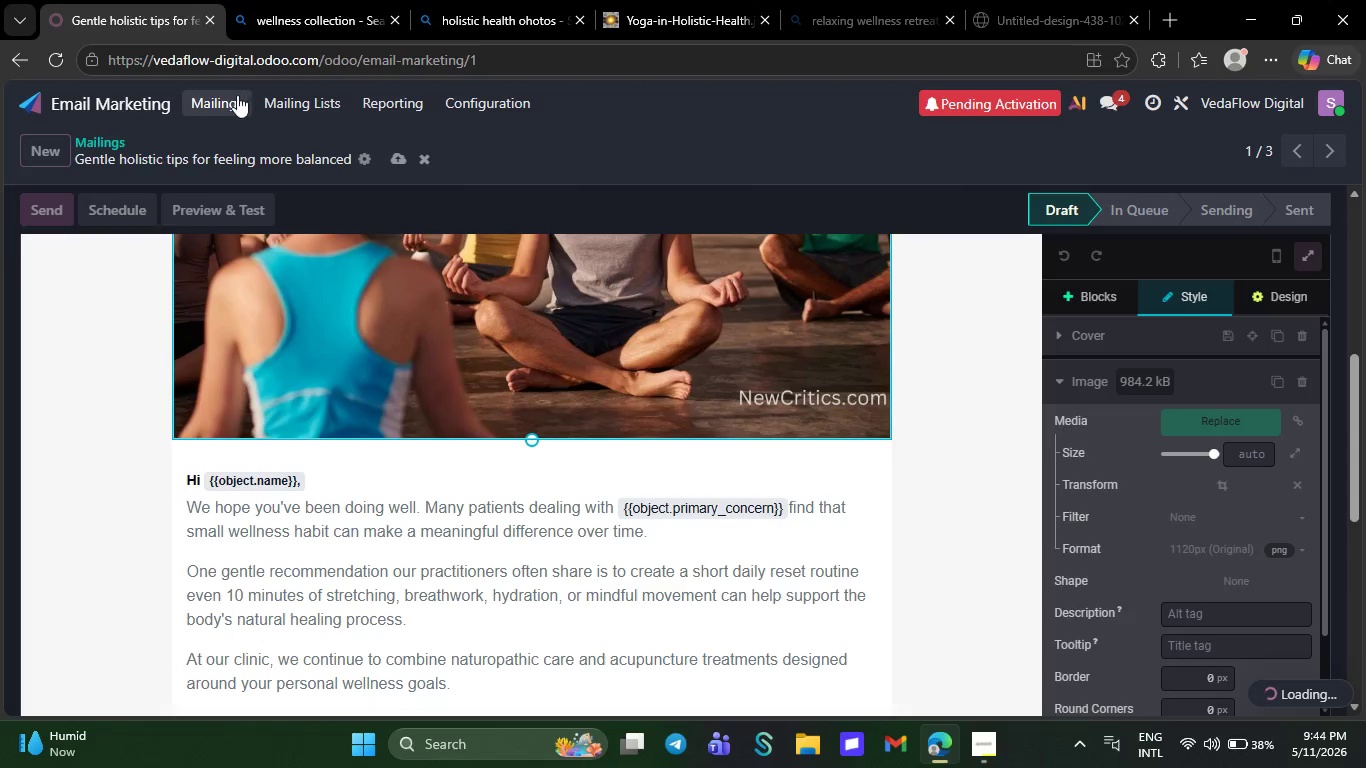 
left_click([230, 98])
 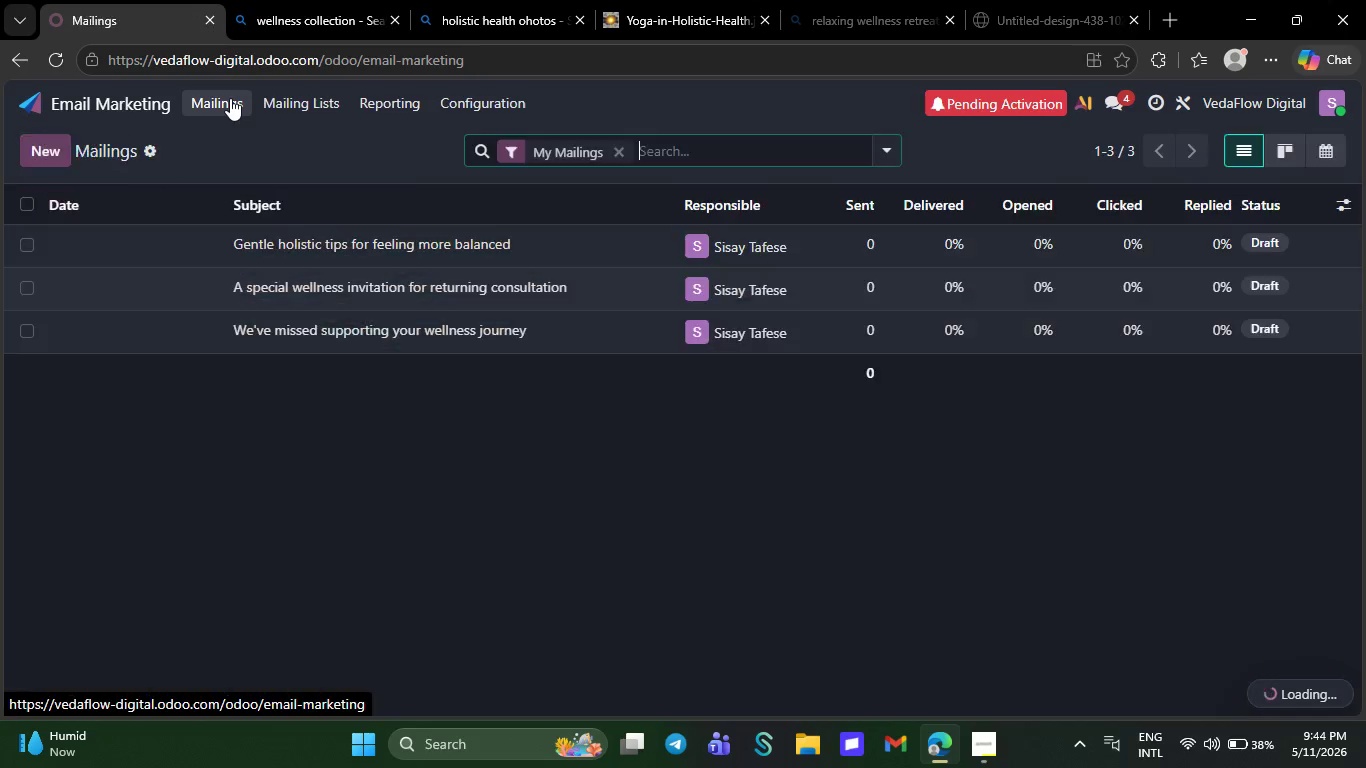 
wait(10.83)
 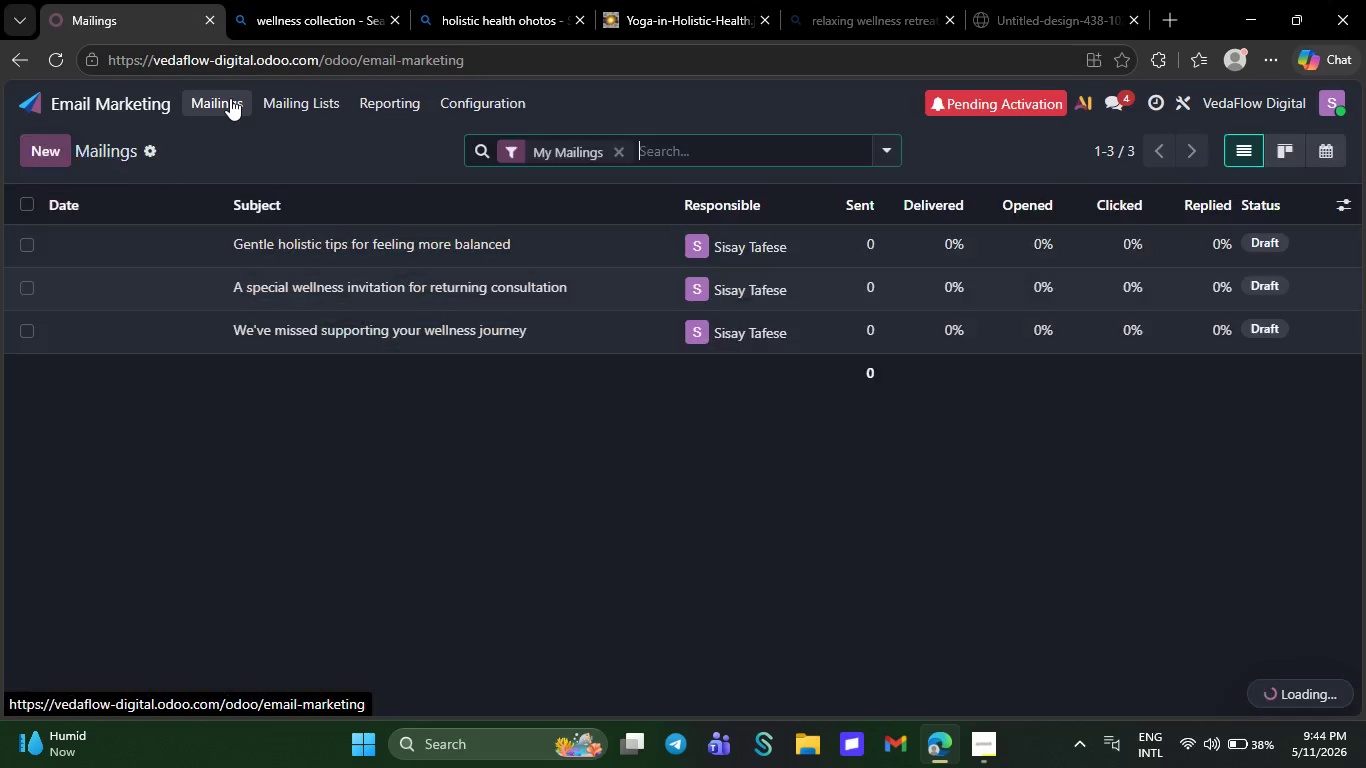 
left_click([333, 338])
 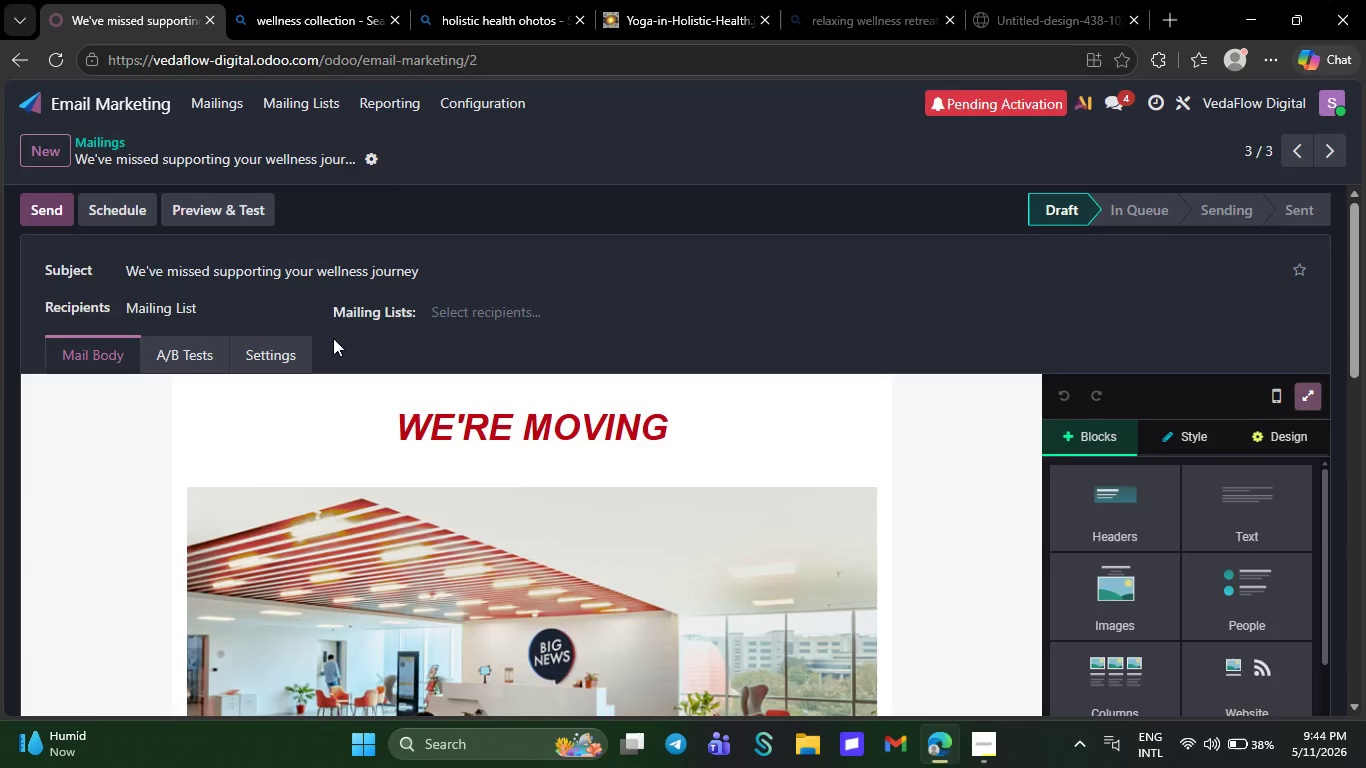 
mouse_move([359, 277])
 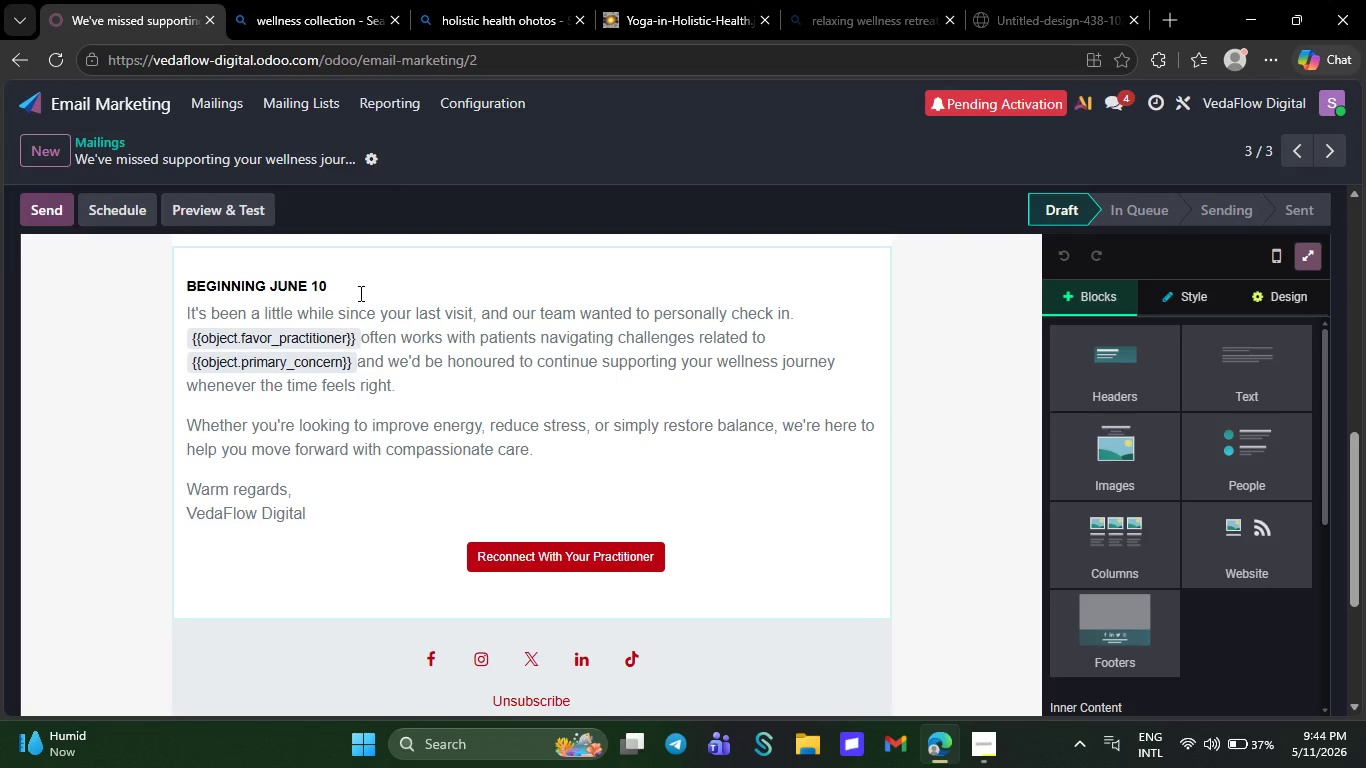 
left_click([359, 293])
 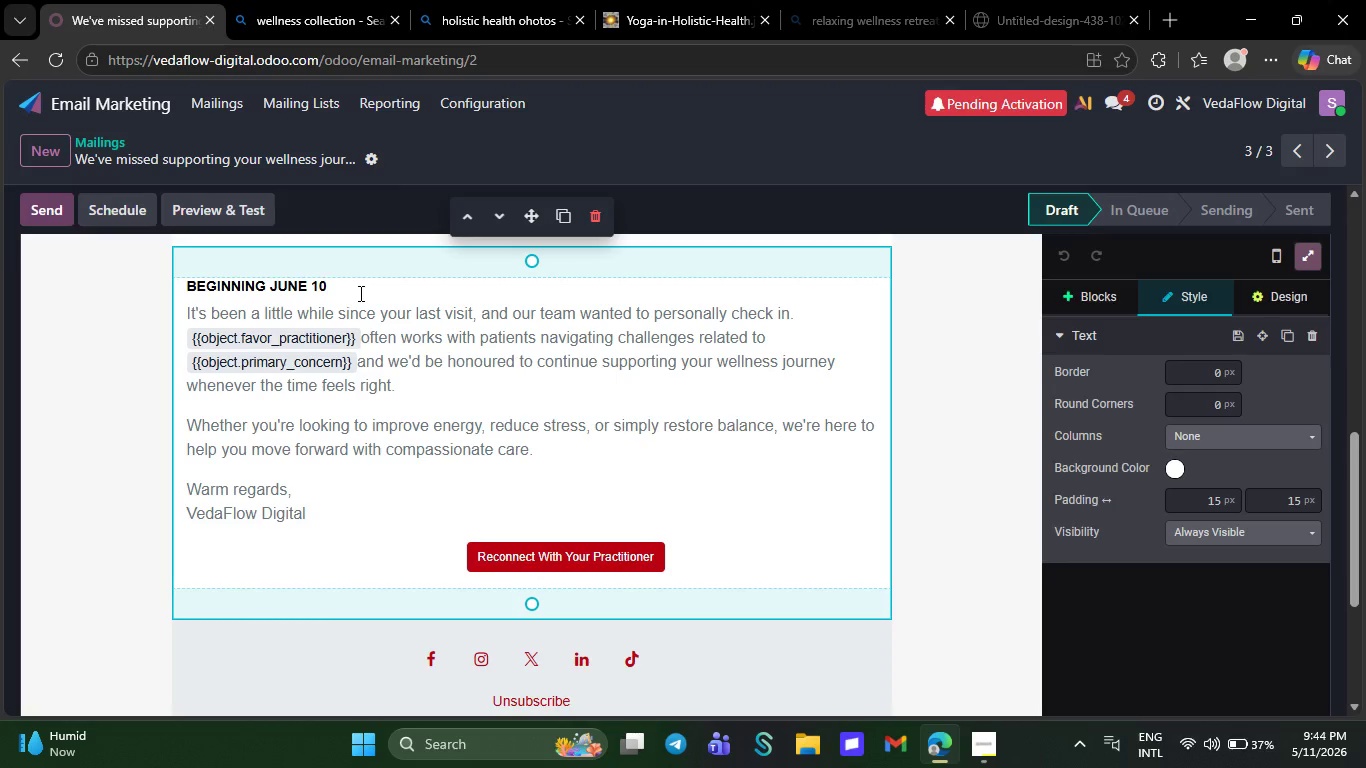 
key(Backspace)
 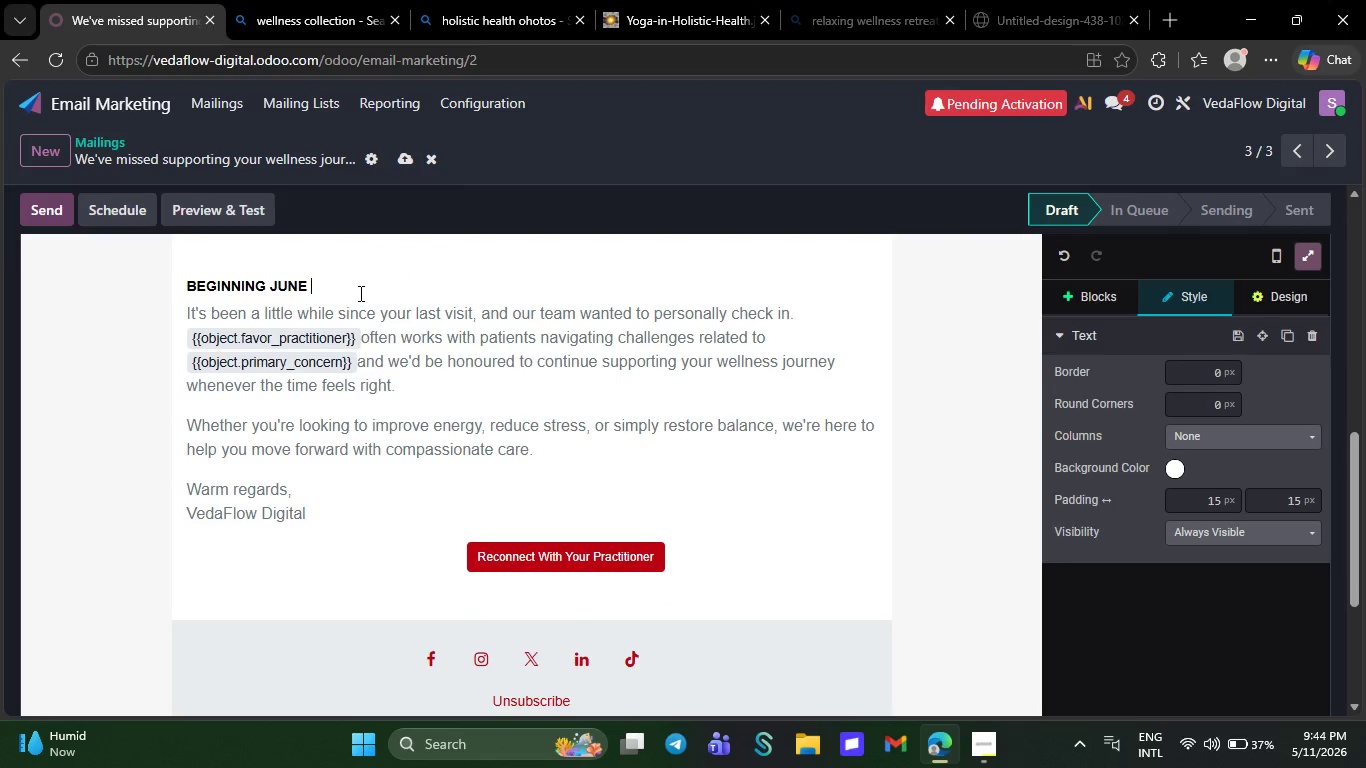 
key(Backspace)
 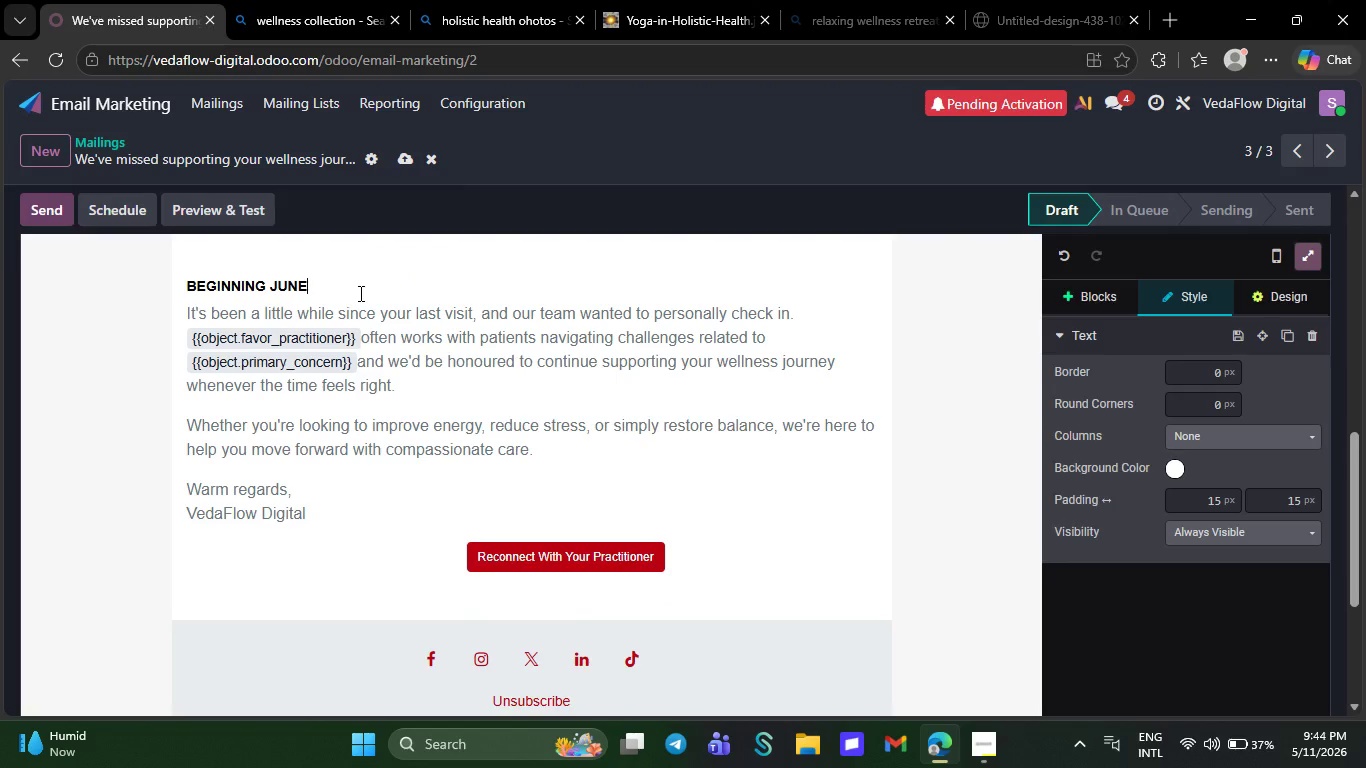 
key(Backspace)
 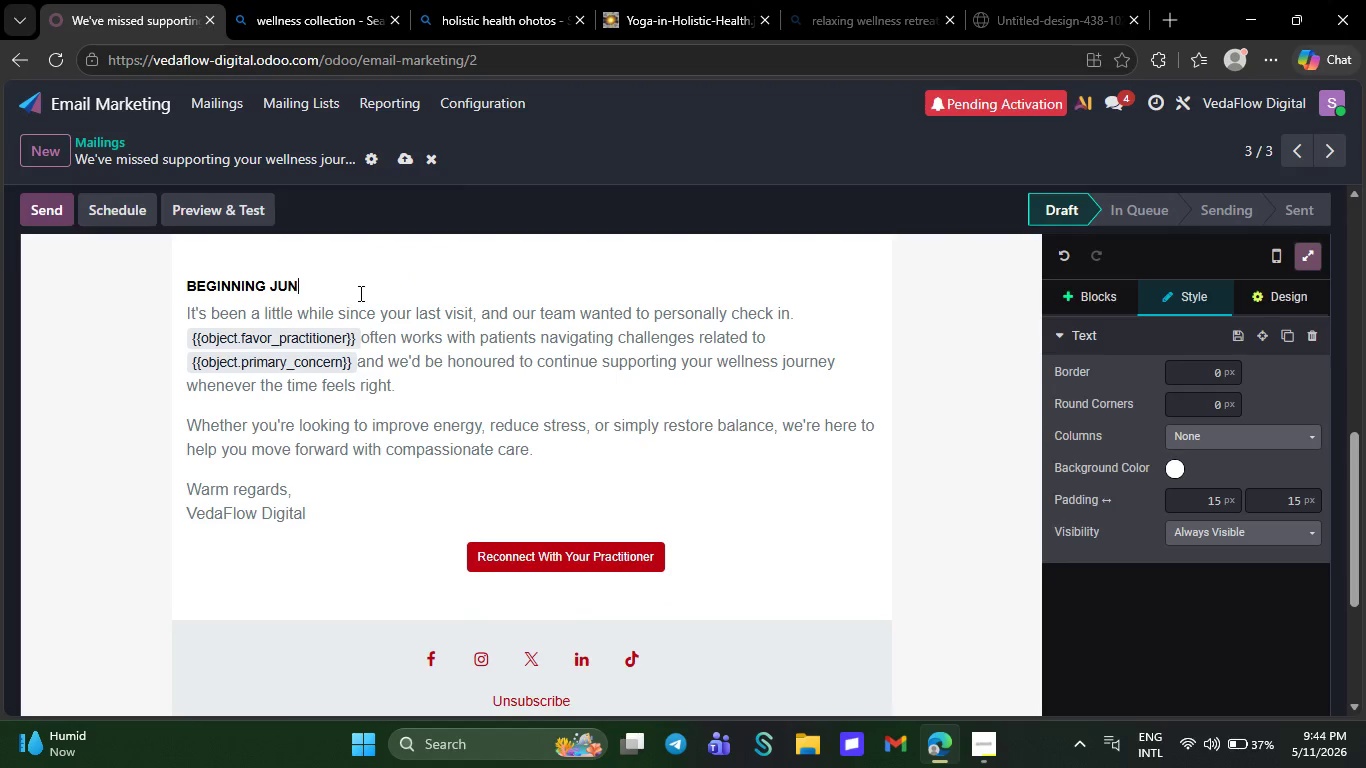 
key(Backspace)
 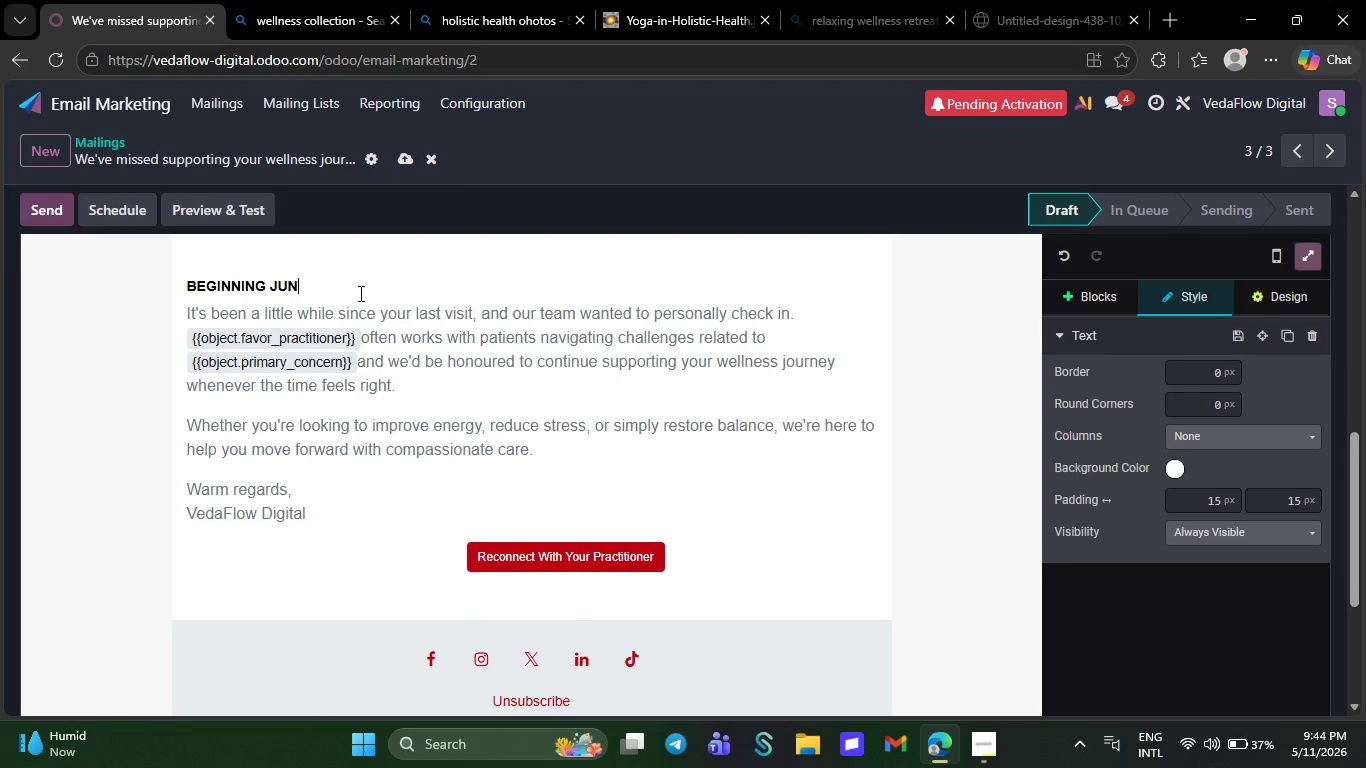 
key(Backspace)
 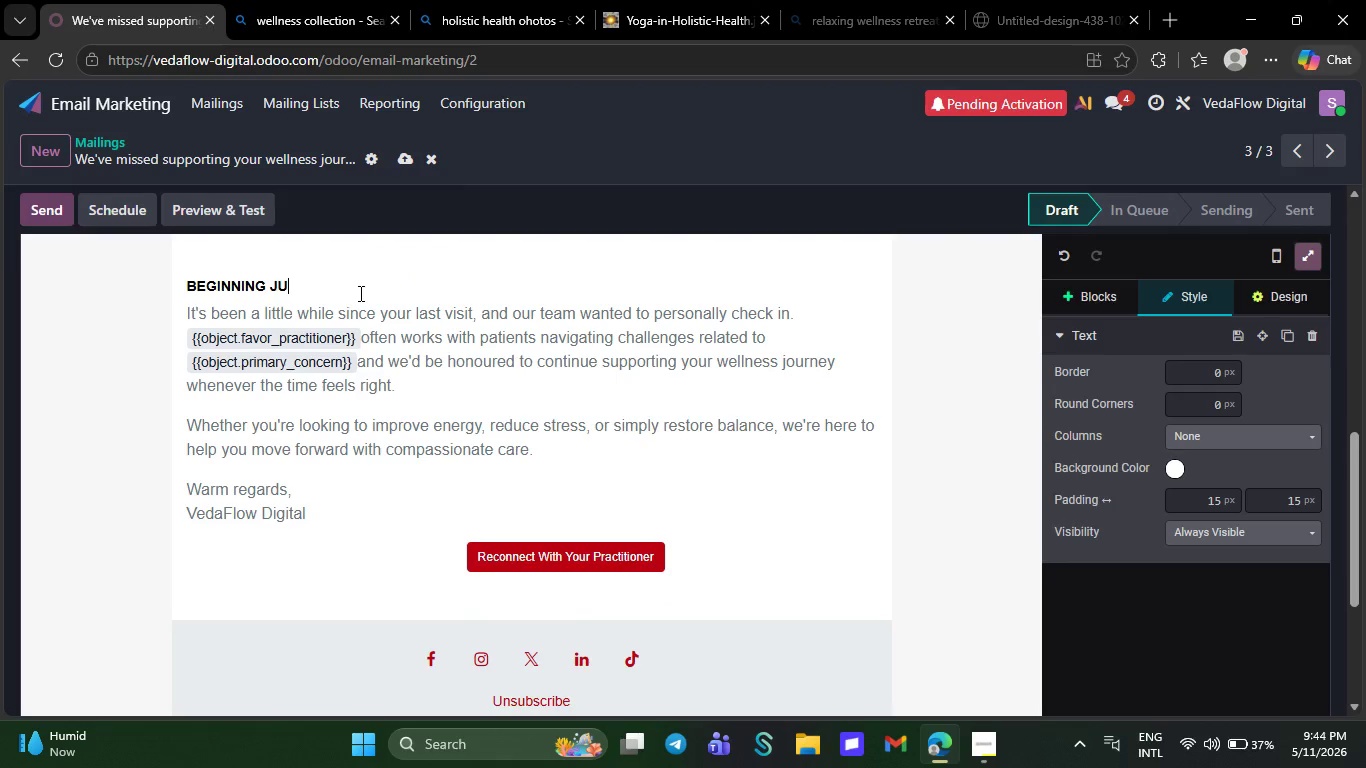 
key(Backspace)
 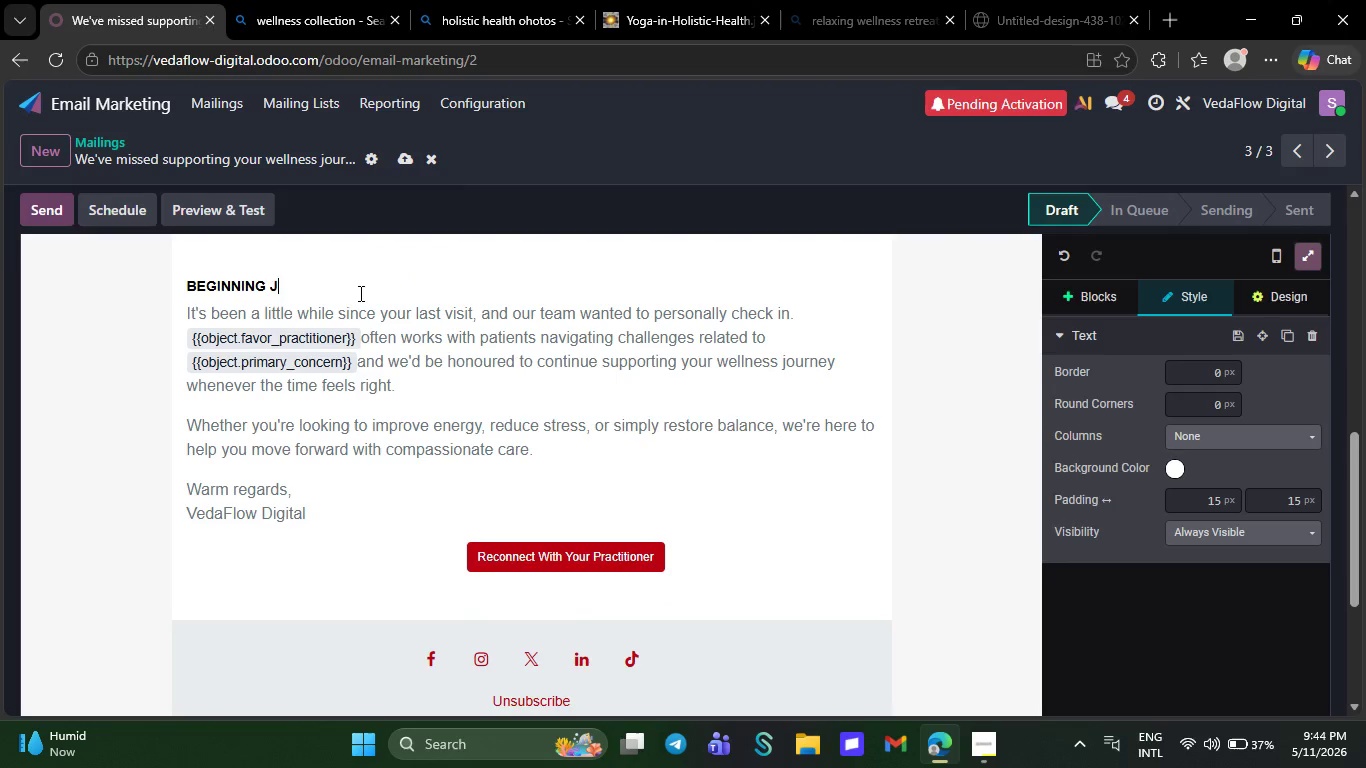 
key(Backspace)
 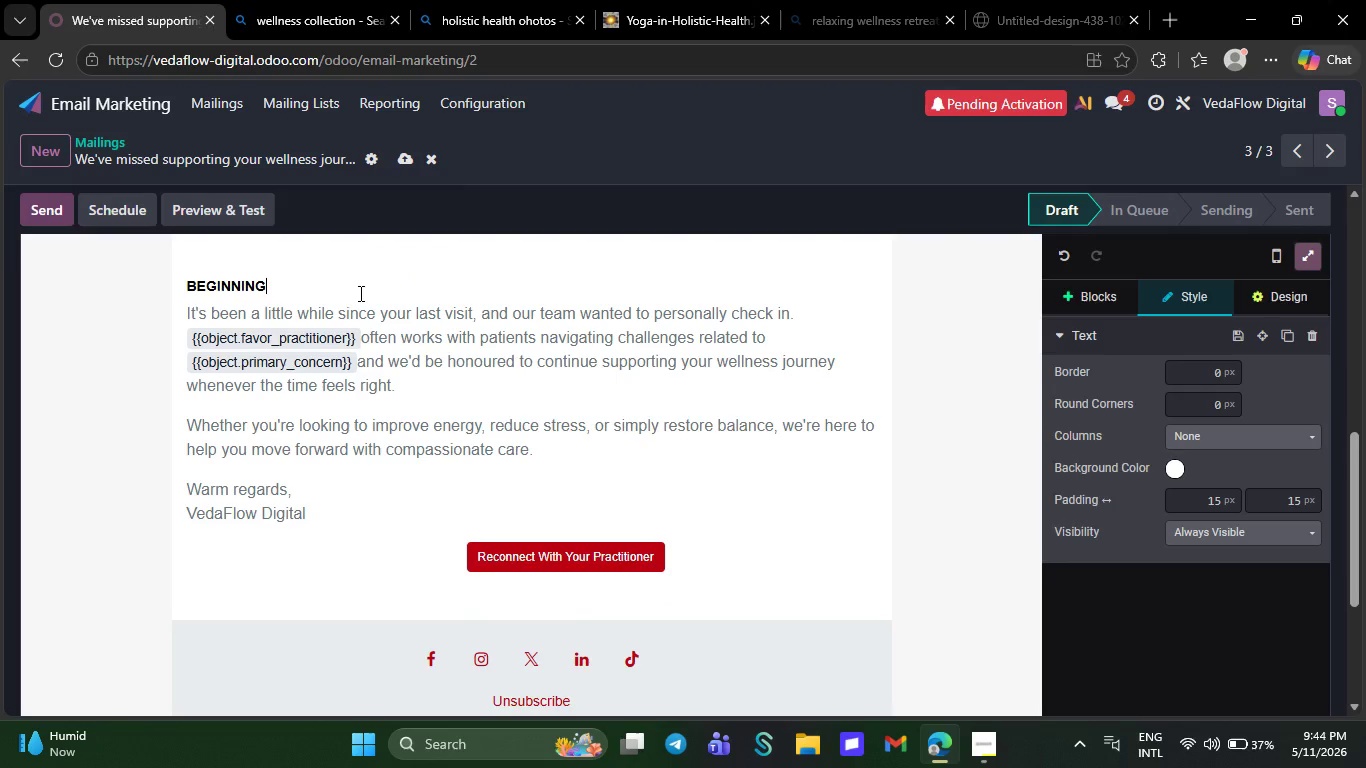 
key(Backspace)
 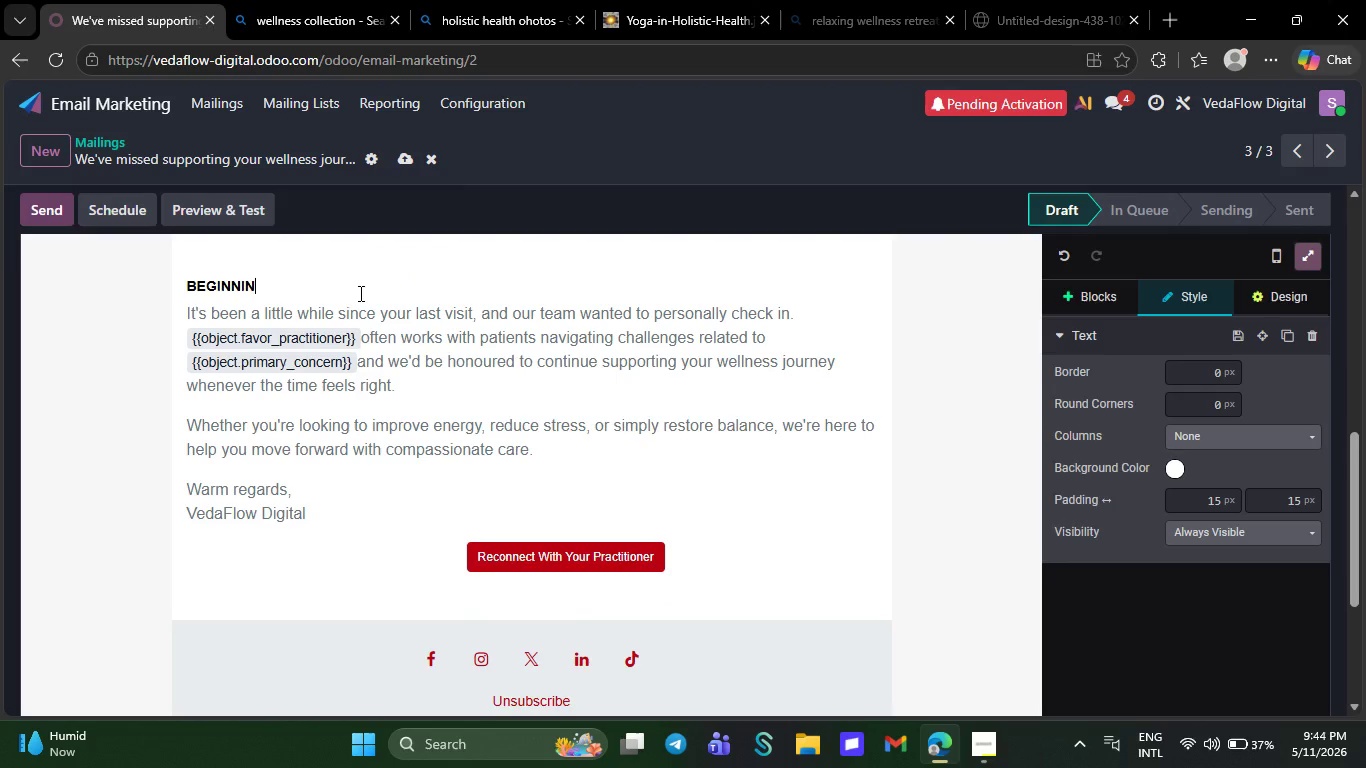 
key(Backspace)
 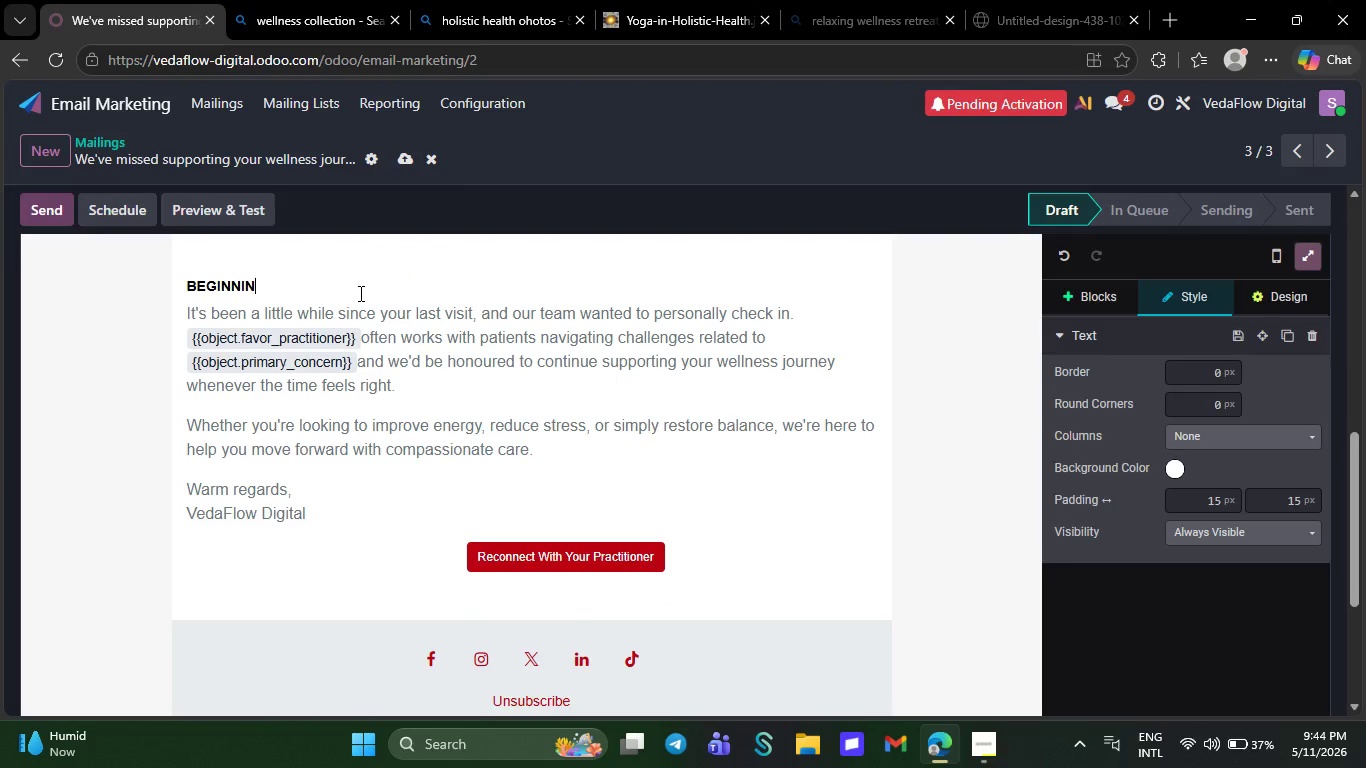 
key(Backspace)
 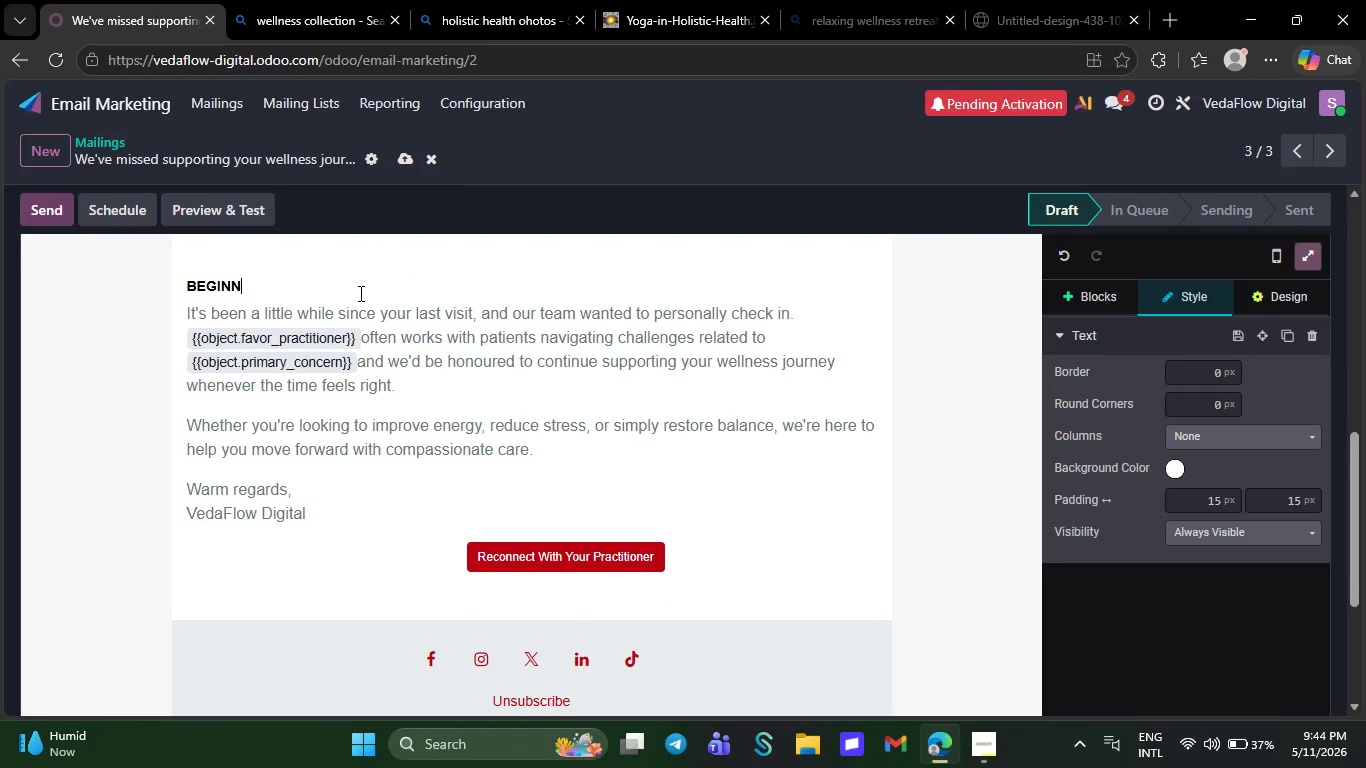 
key(Backspace)
 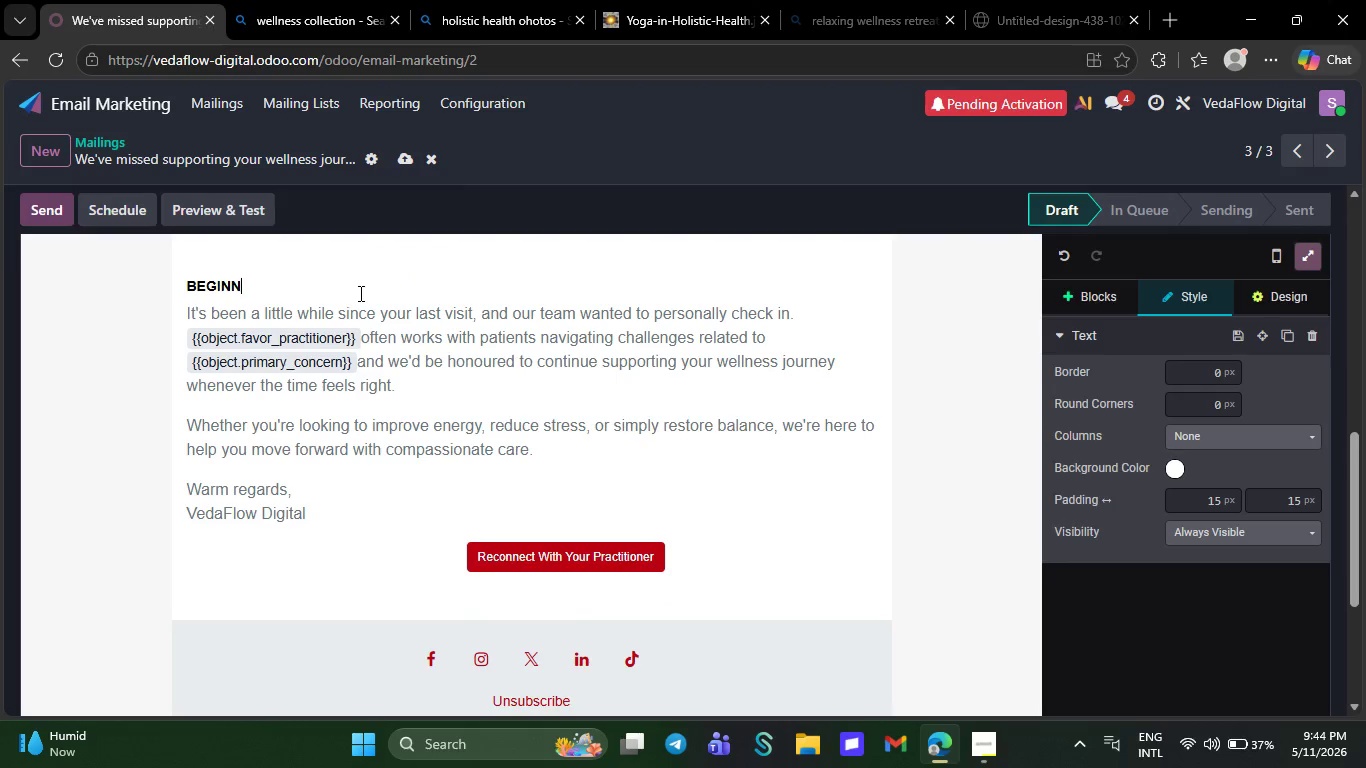 
key(Backspace)
 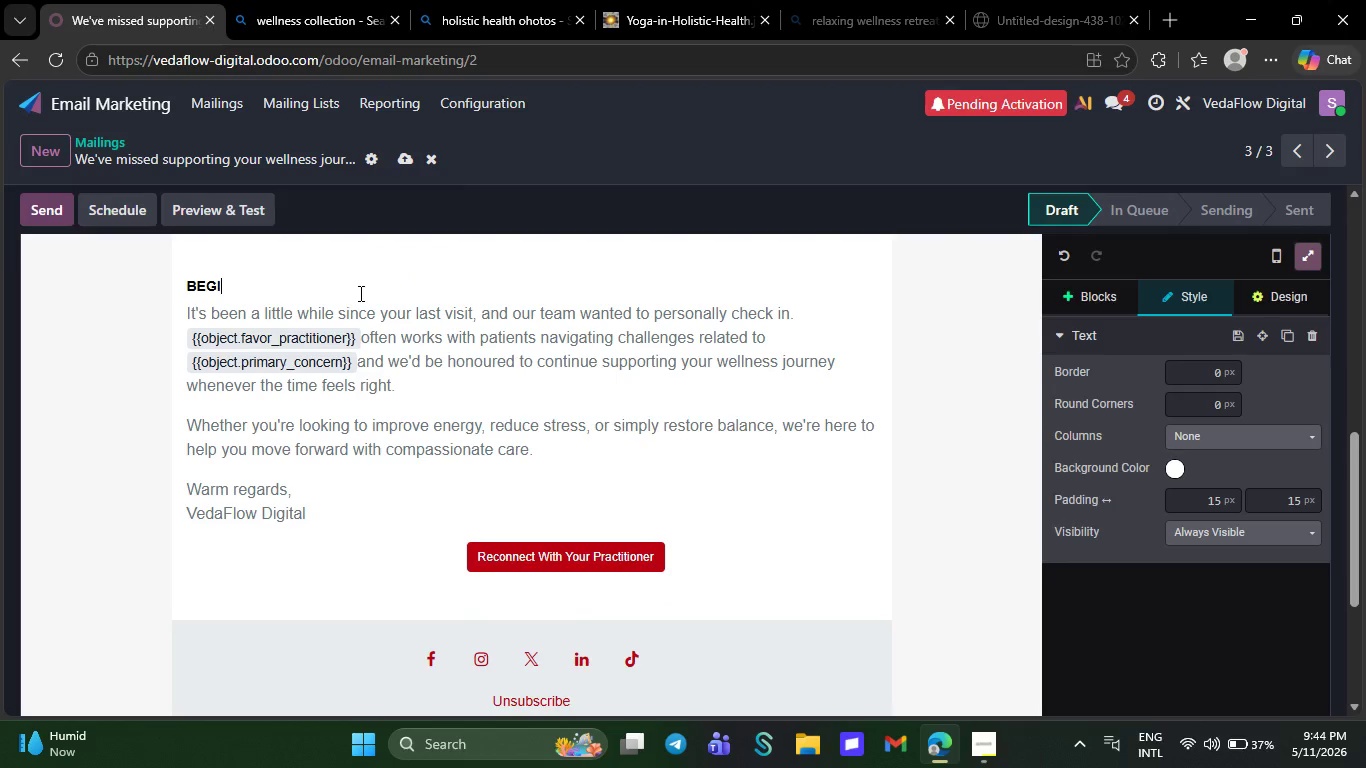 
key(Backspace)
 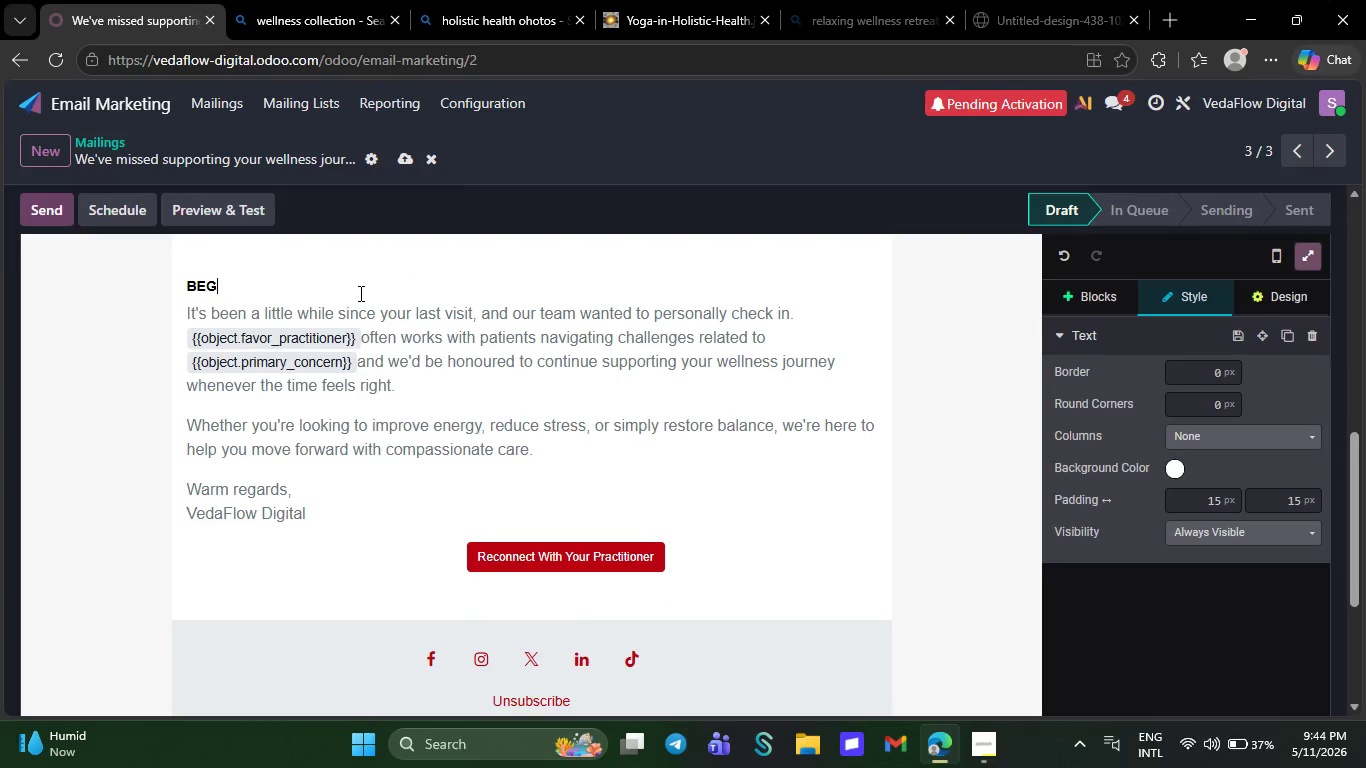 
key(Backspace)
 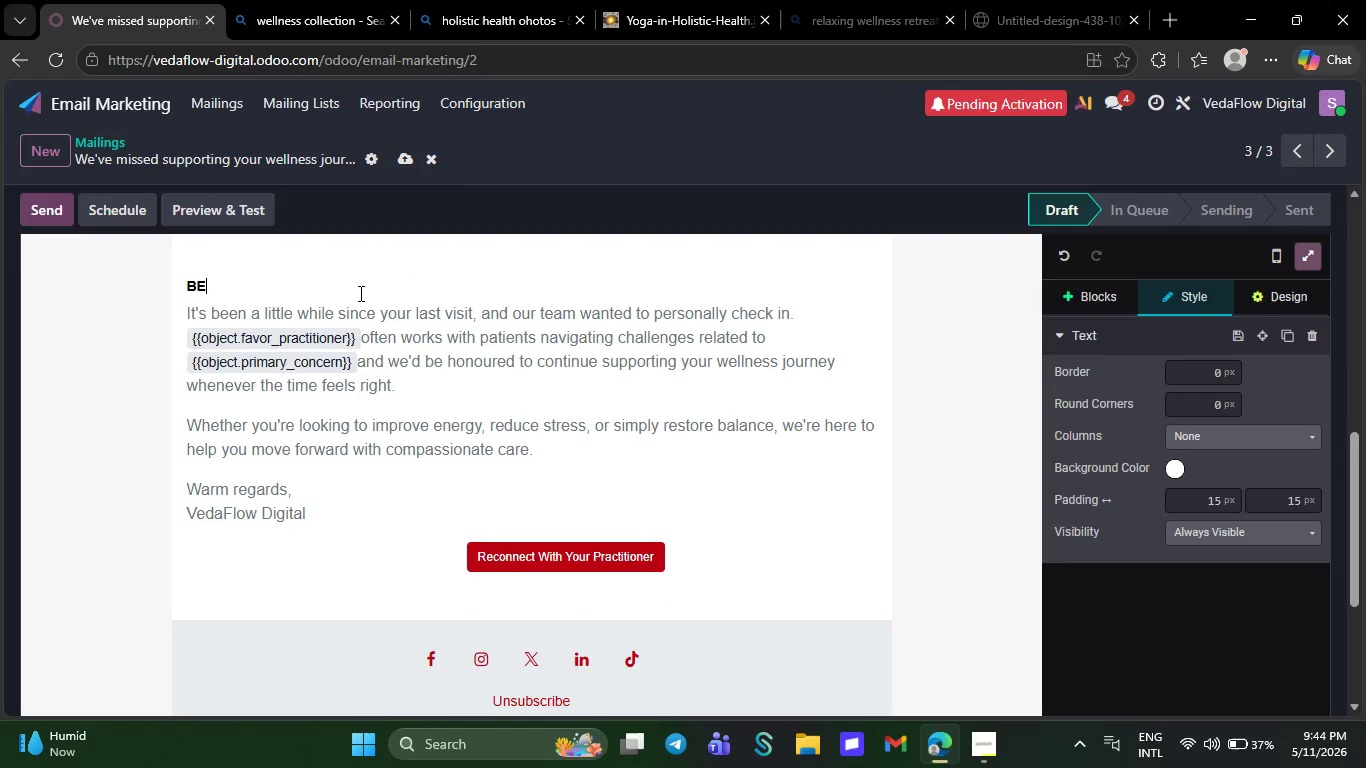 
key(Backspace)
 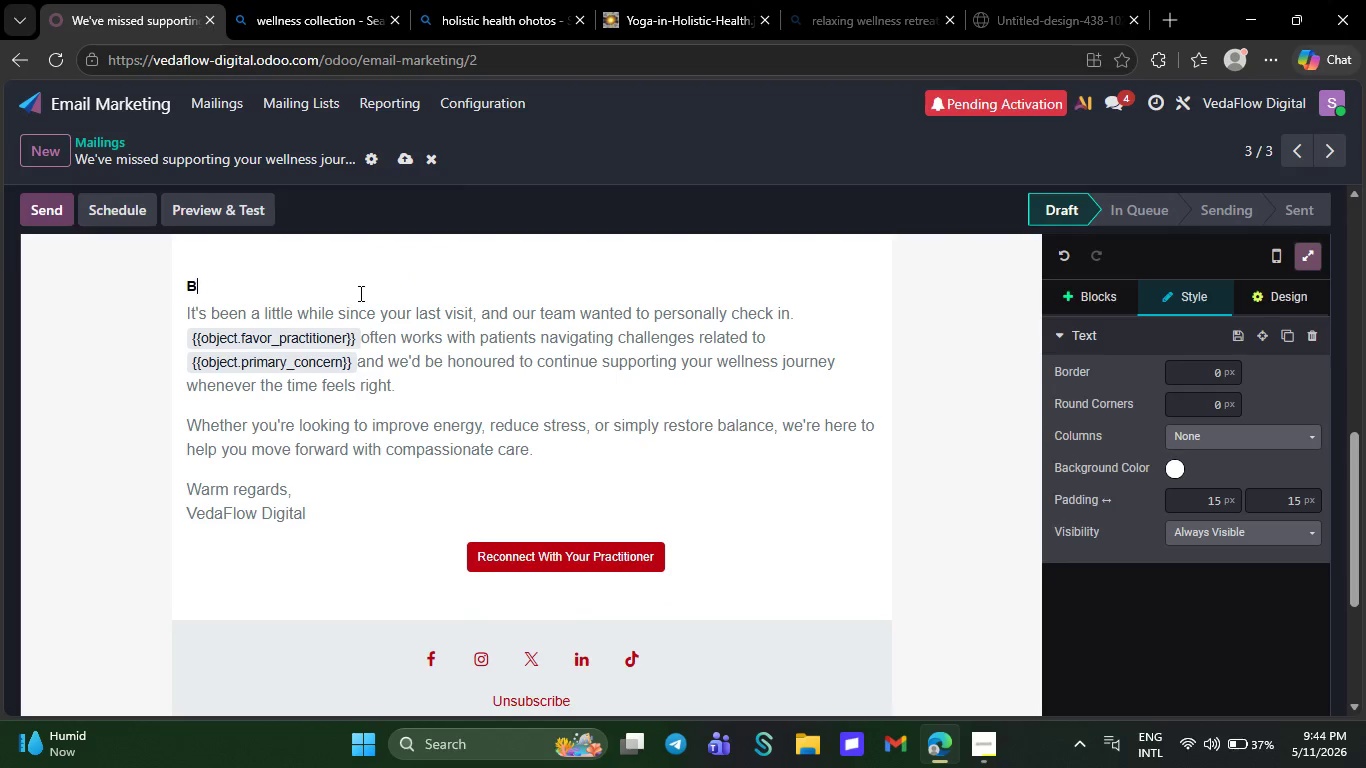 
key(Backspace)
 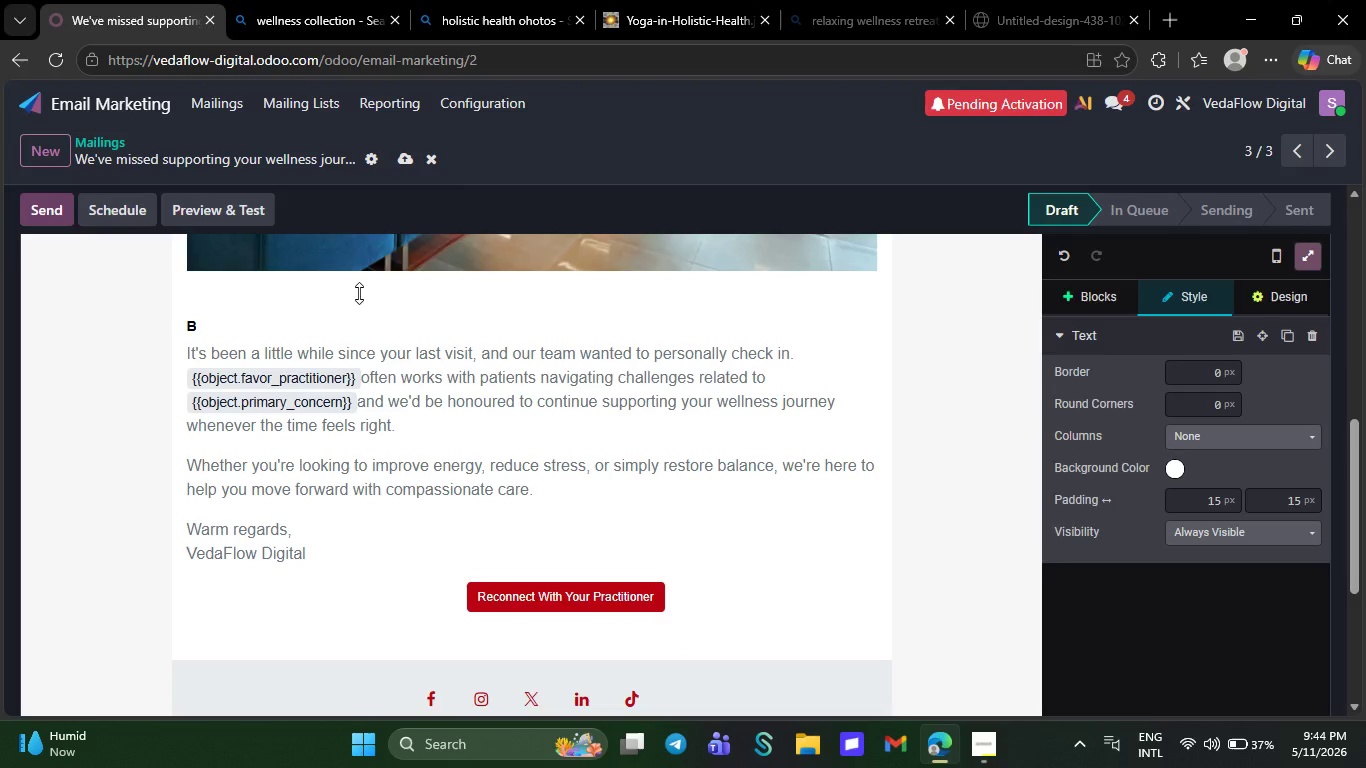 
key(Backspace)
 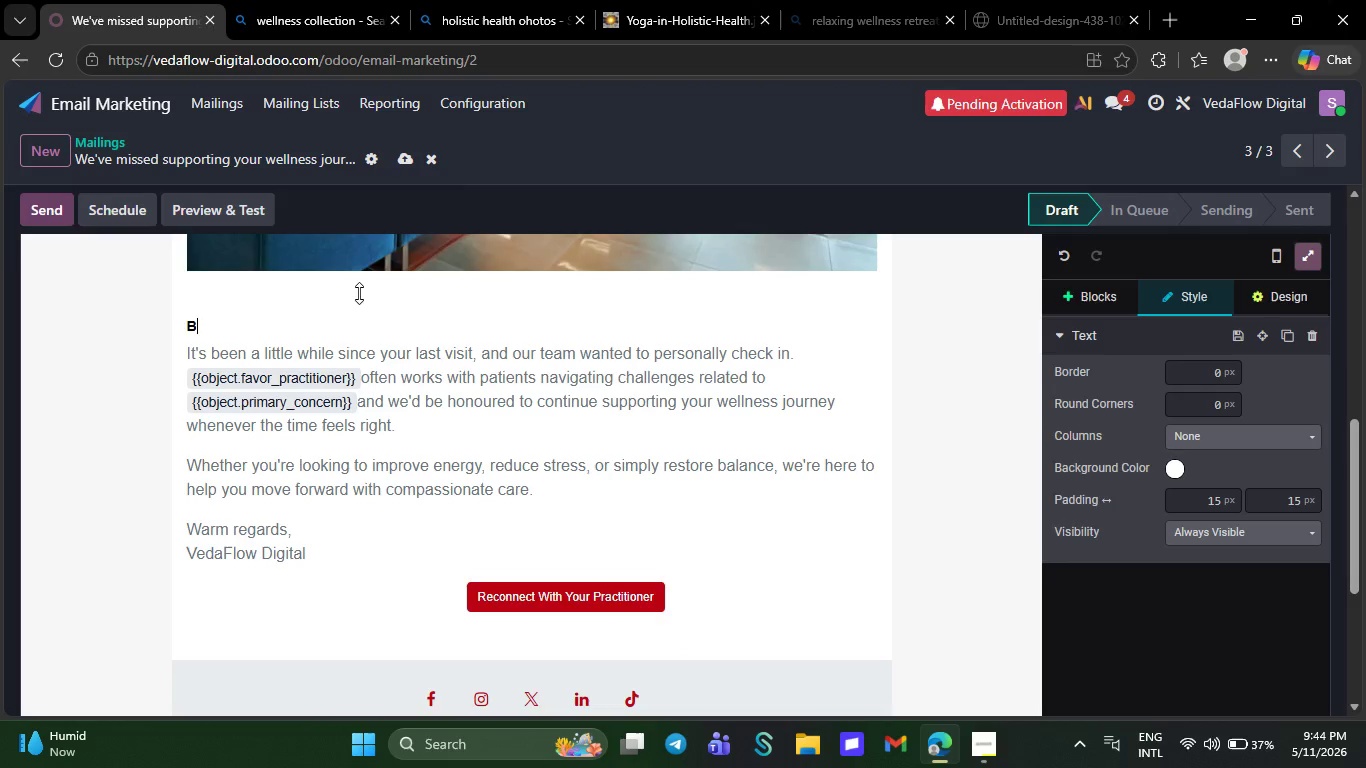 
key(CapsLock)
 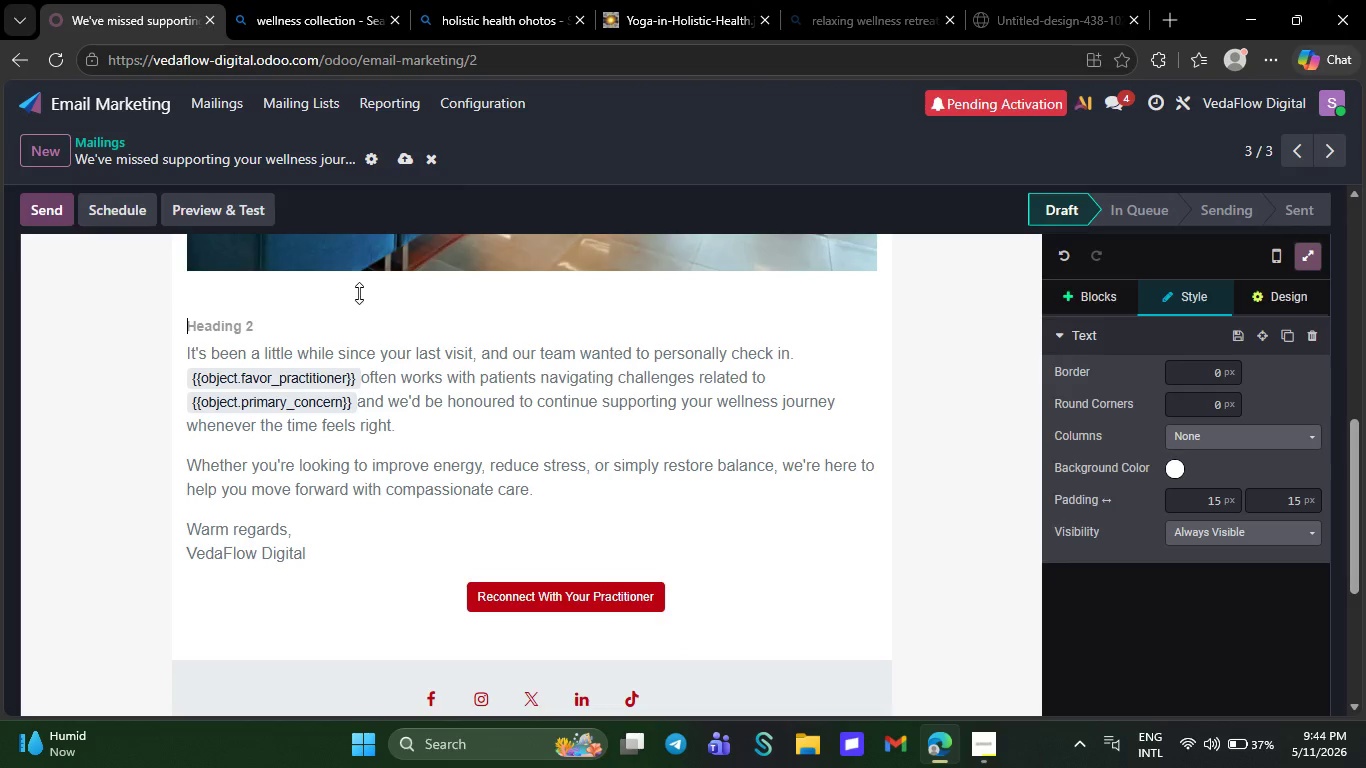 
key(H)
 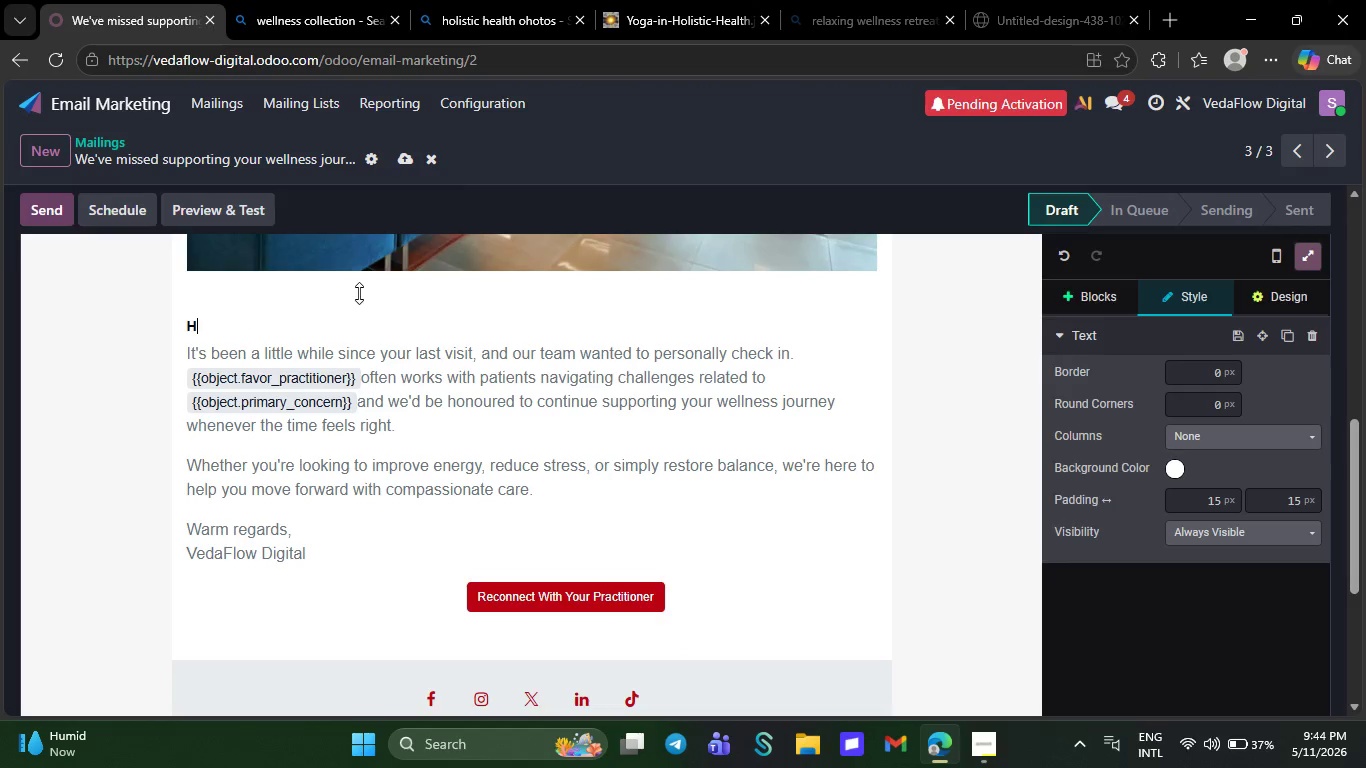 
key(CapsLock)
 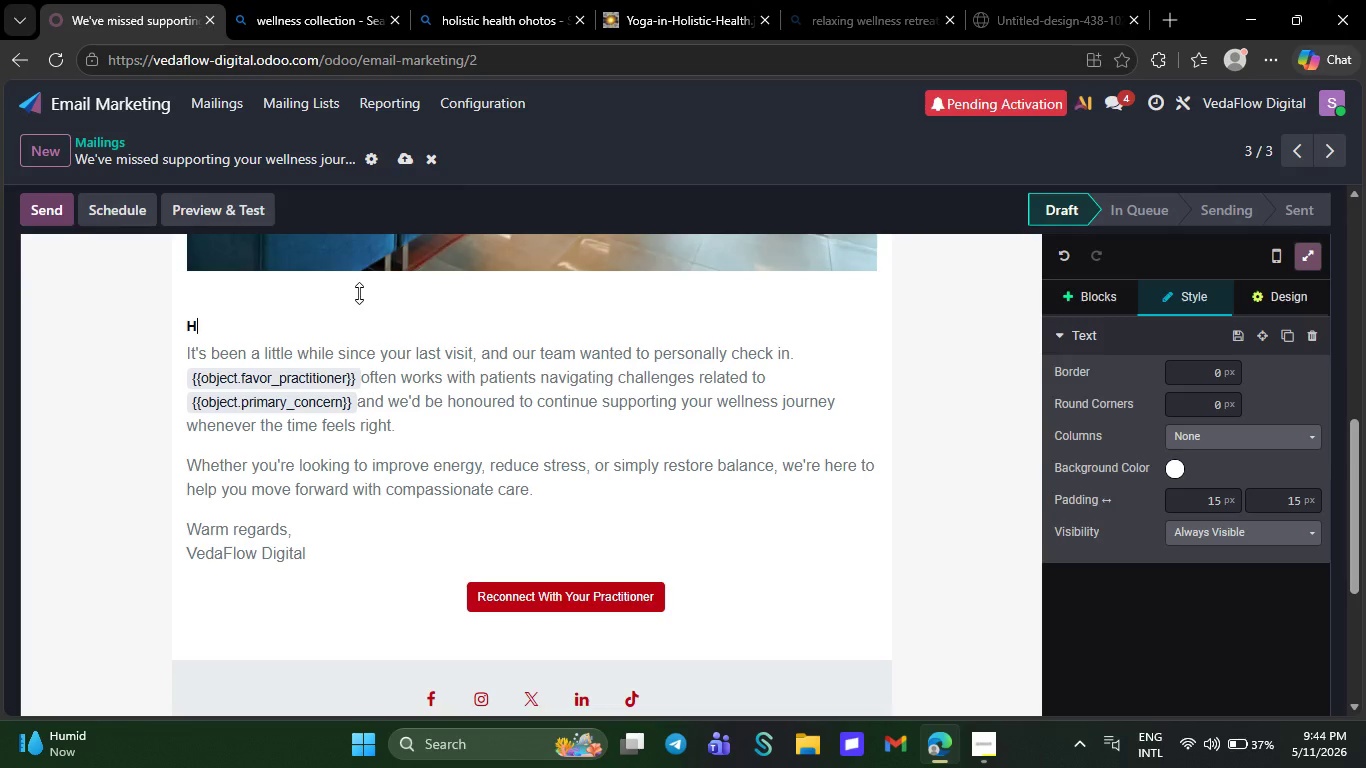 
key(I)
 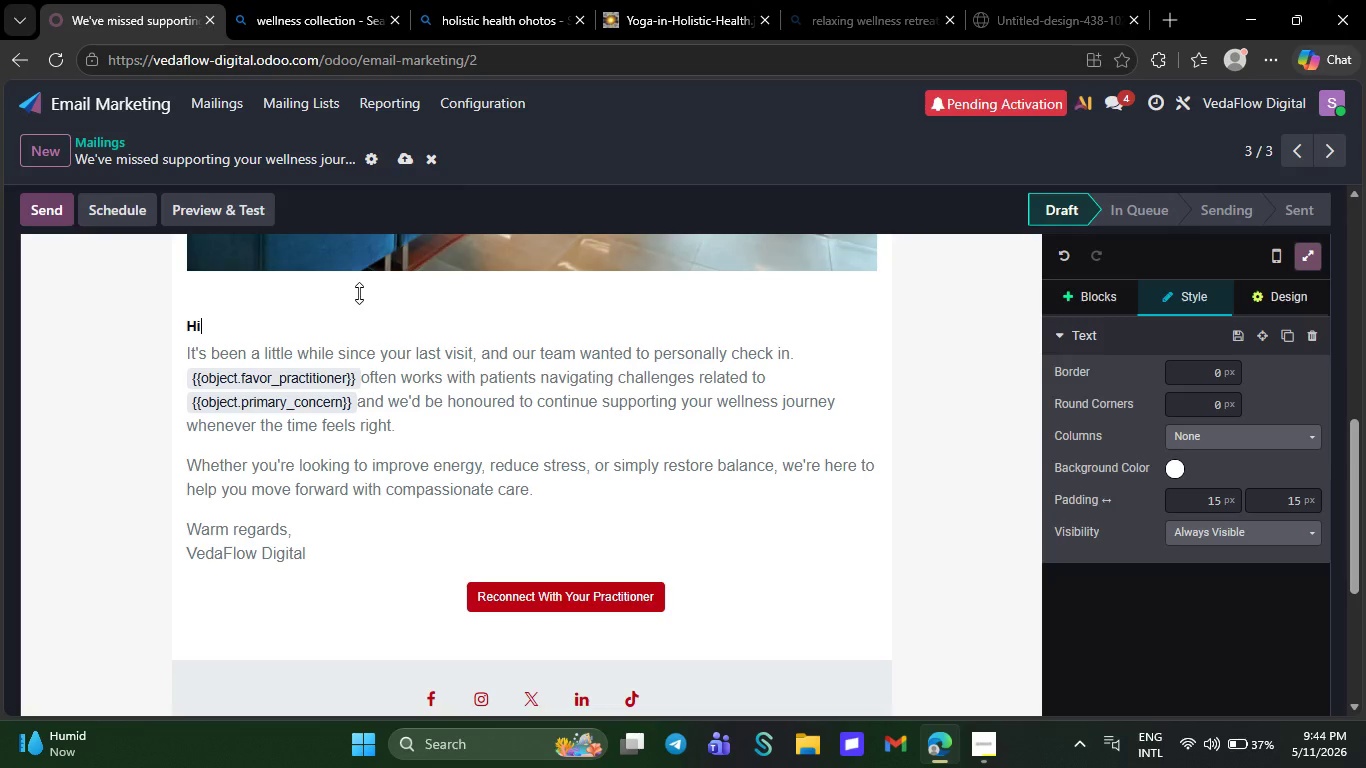 
key(CapsLock)
 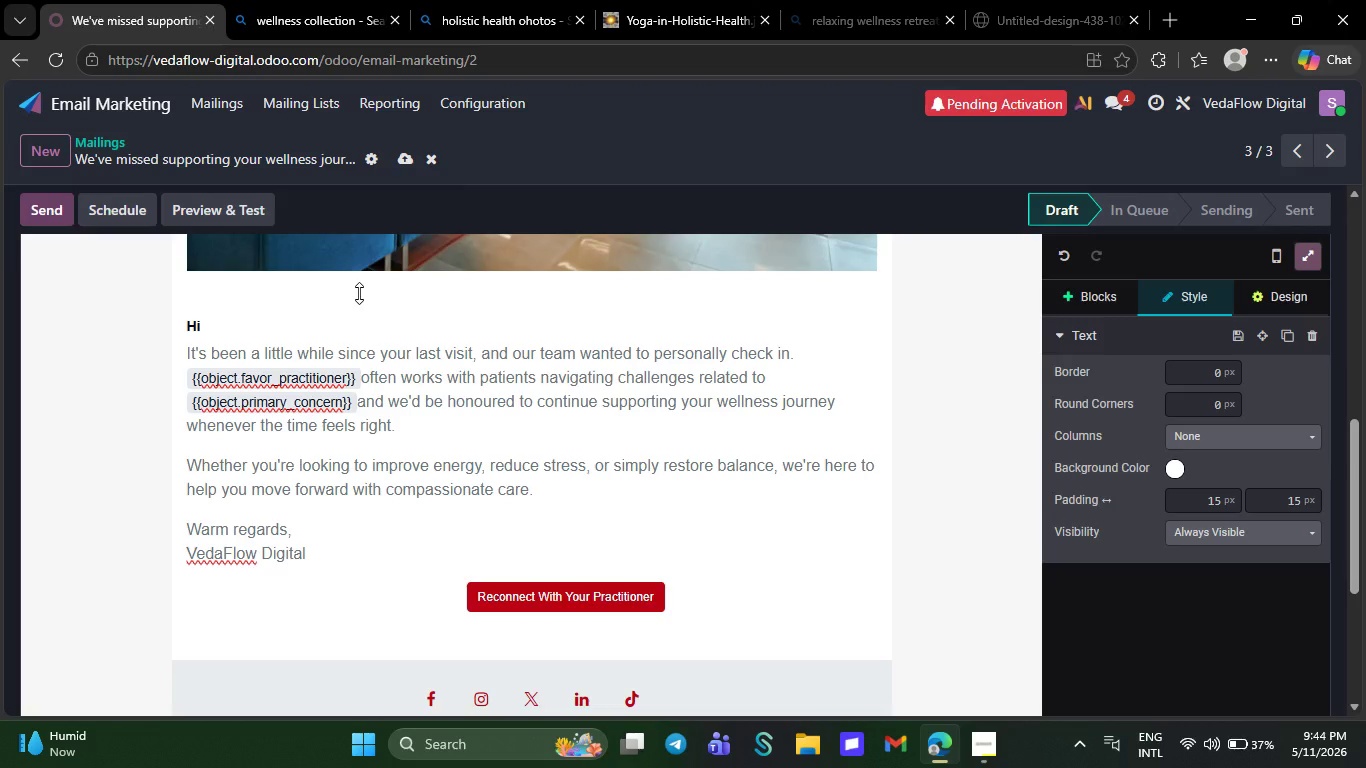 
type( `{{object)
 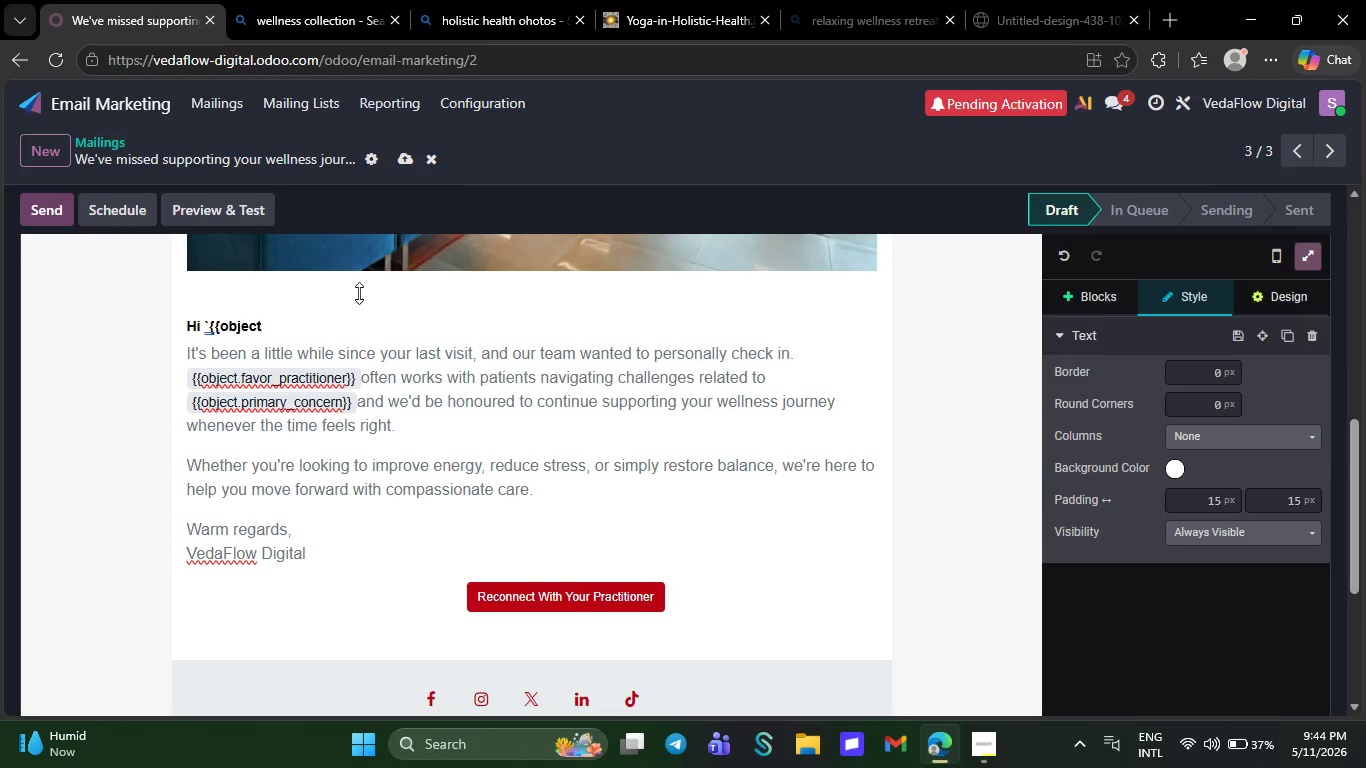 
wait(5.19)
 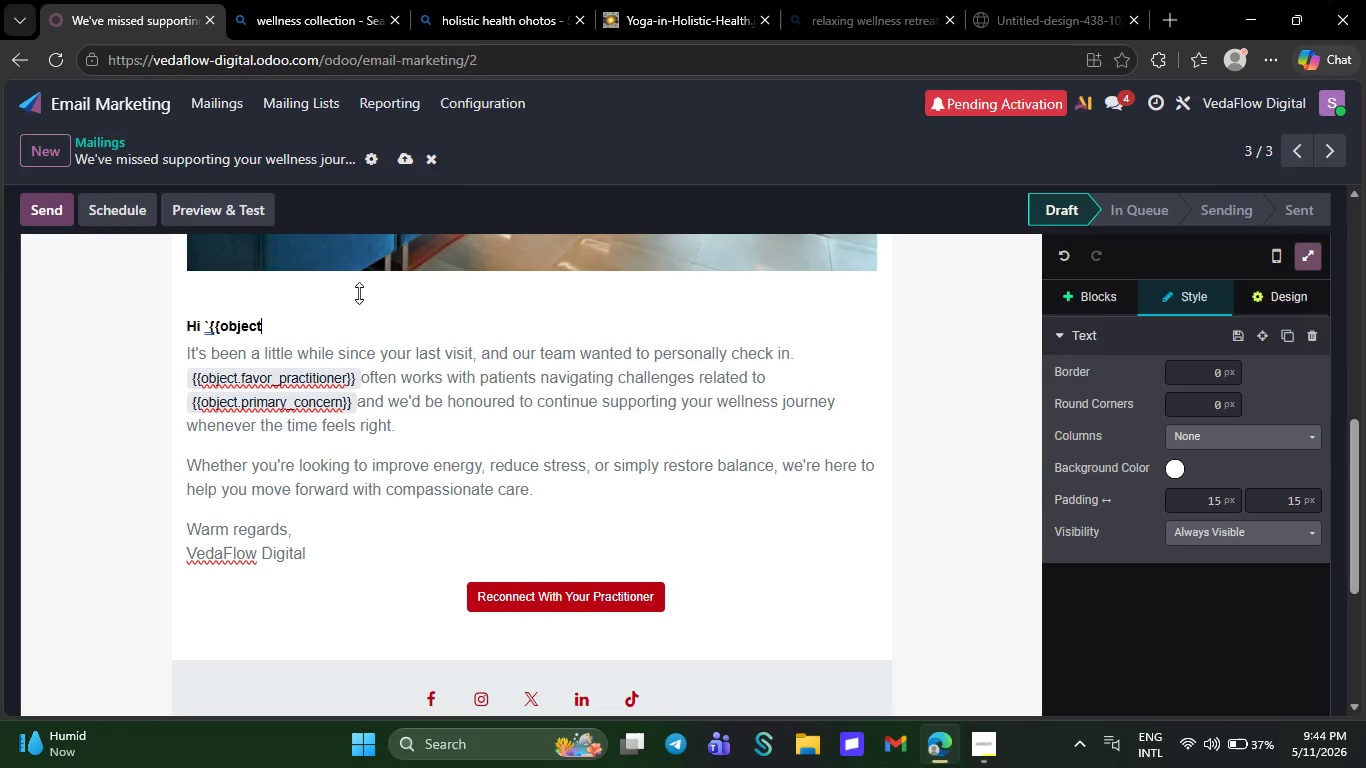 
type(.name}},` )
 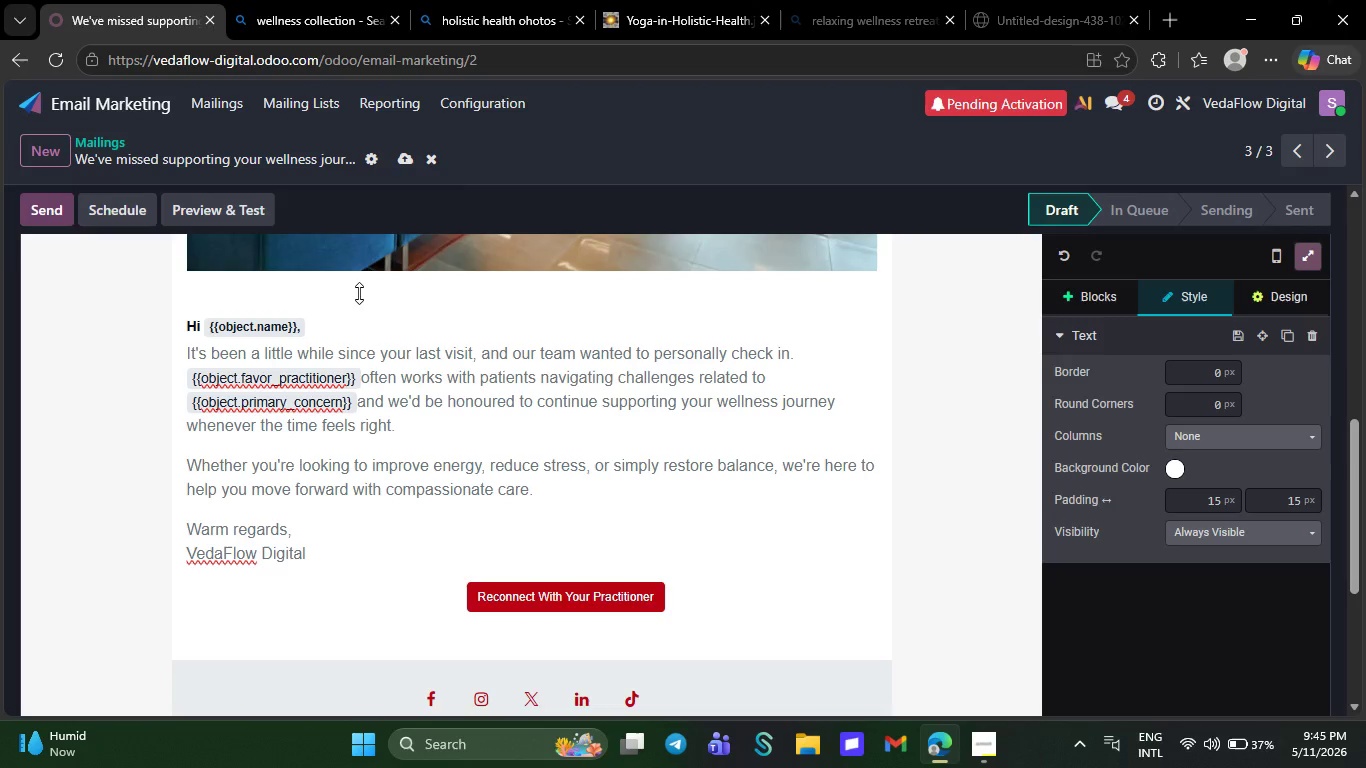 
wait(5.23)
 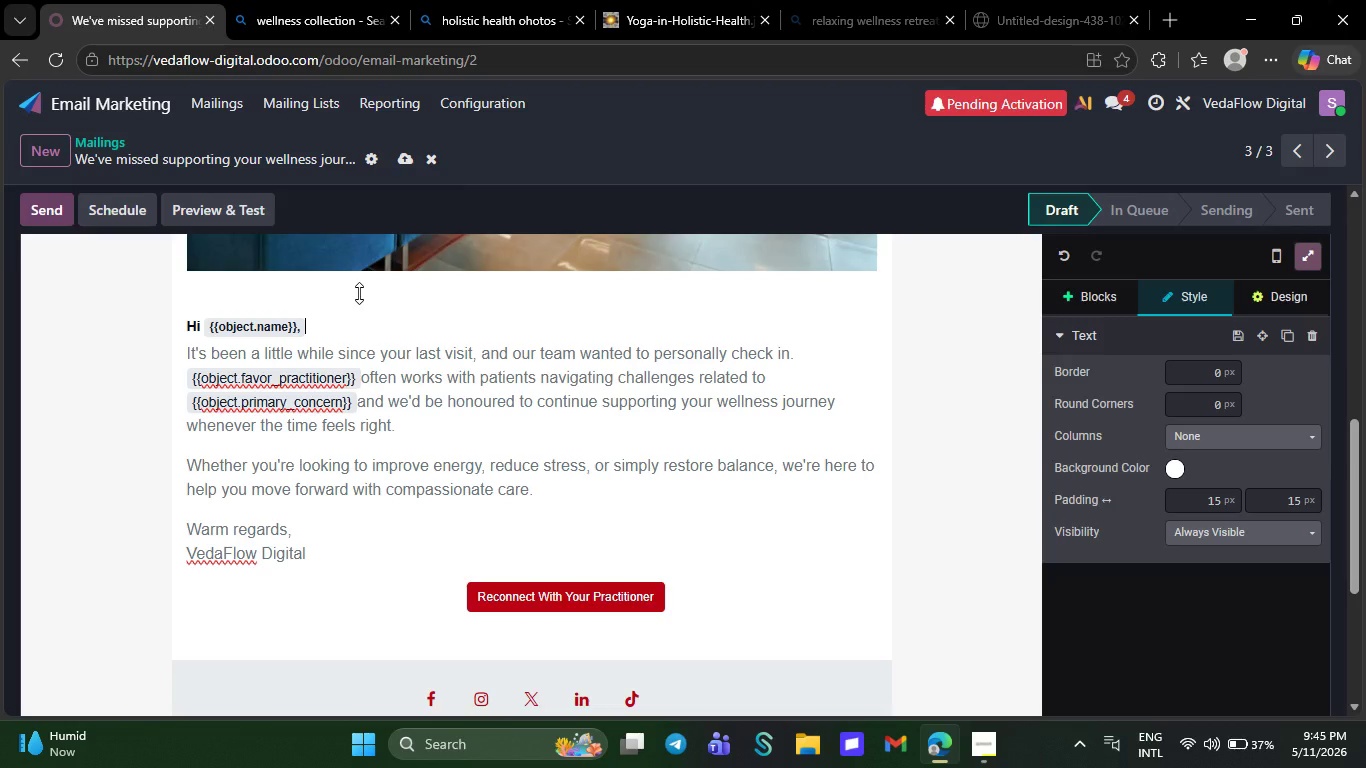 
left_click_drag(start_coordinate=[665, 428], to_coordinate=[413, 434])
 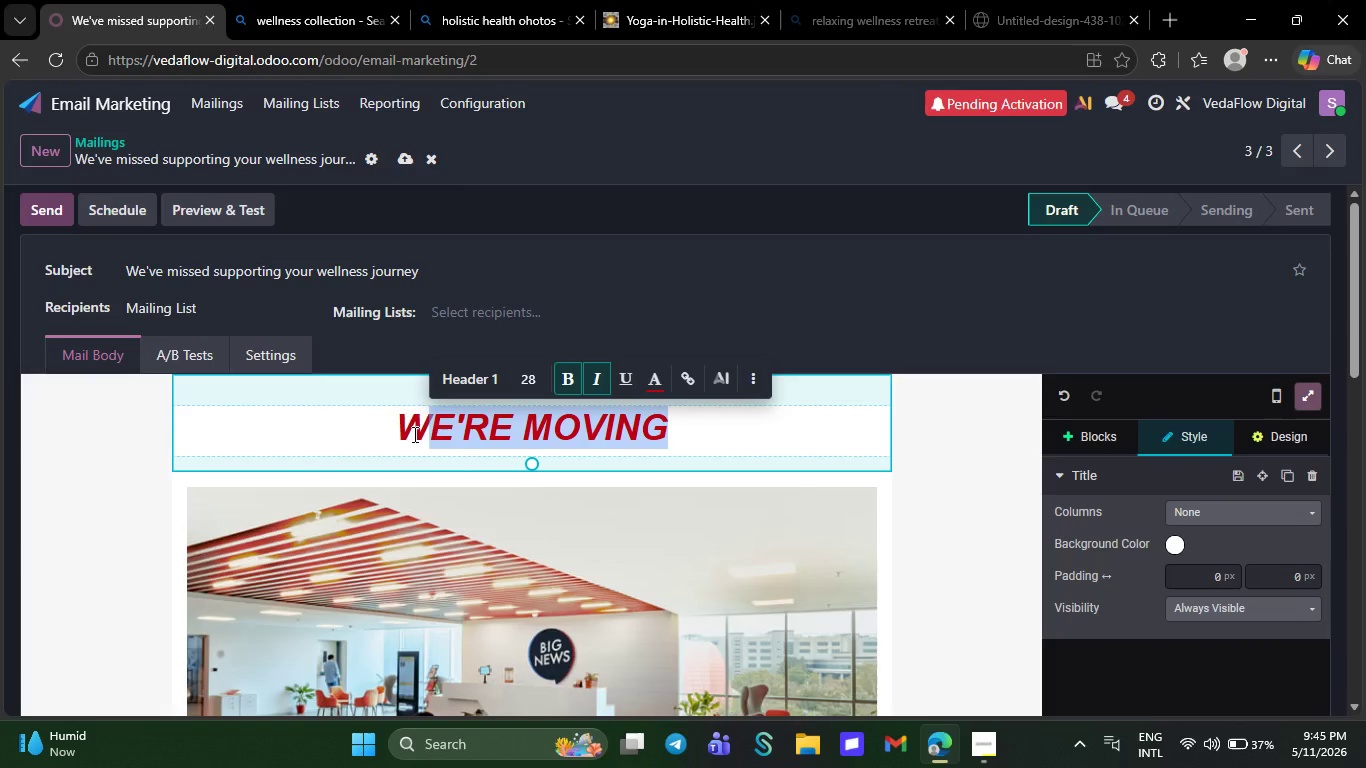 
wait(7.5)
 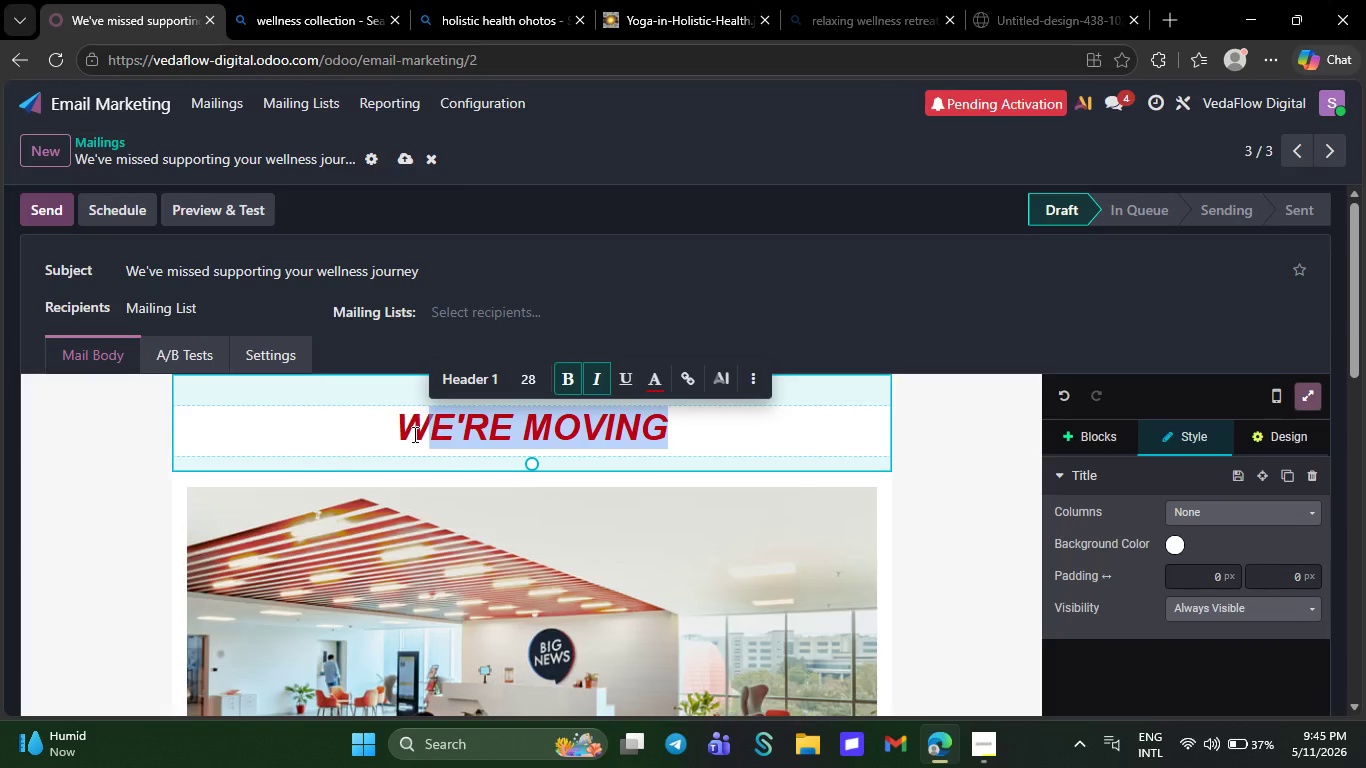 
key(Backspace)
 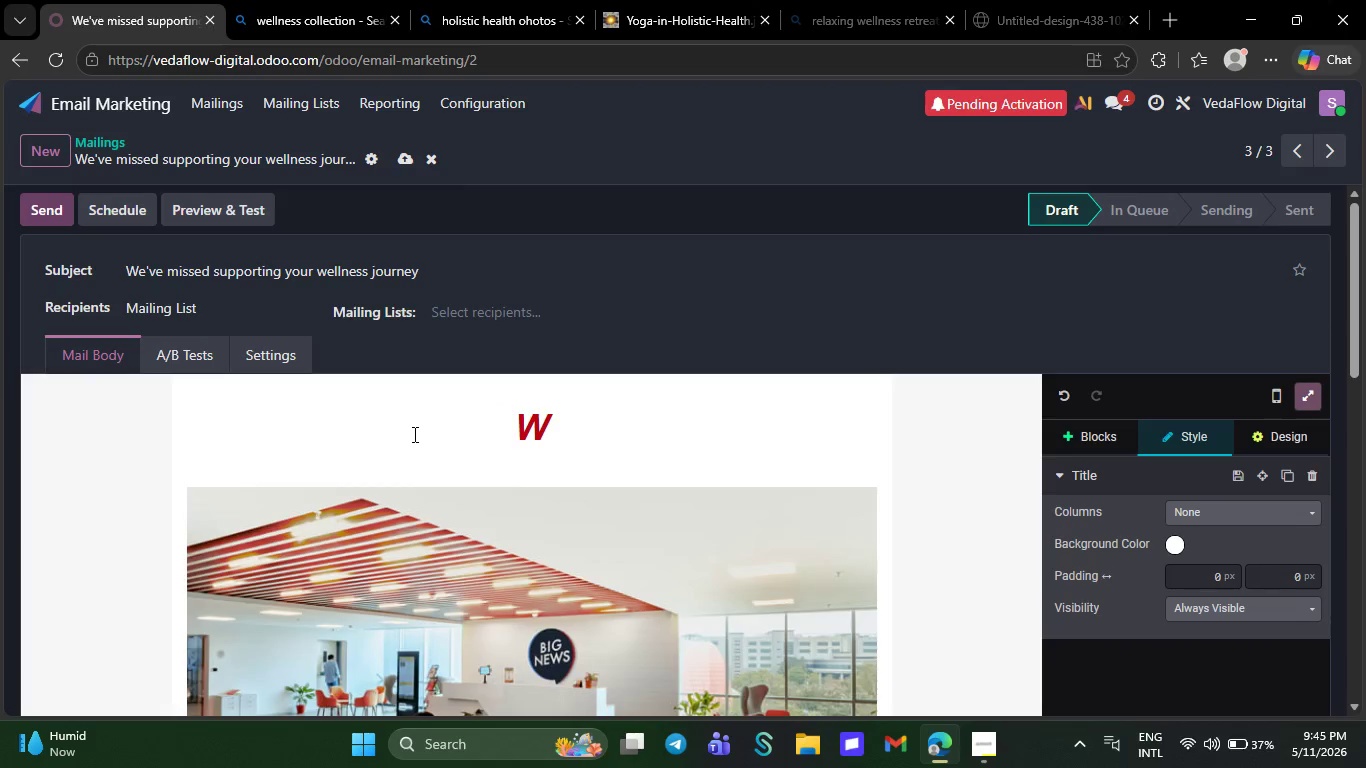 
key(Backspace)
 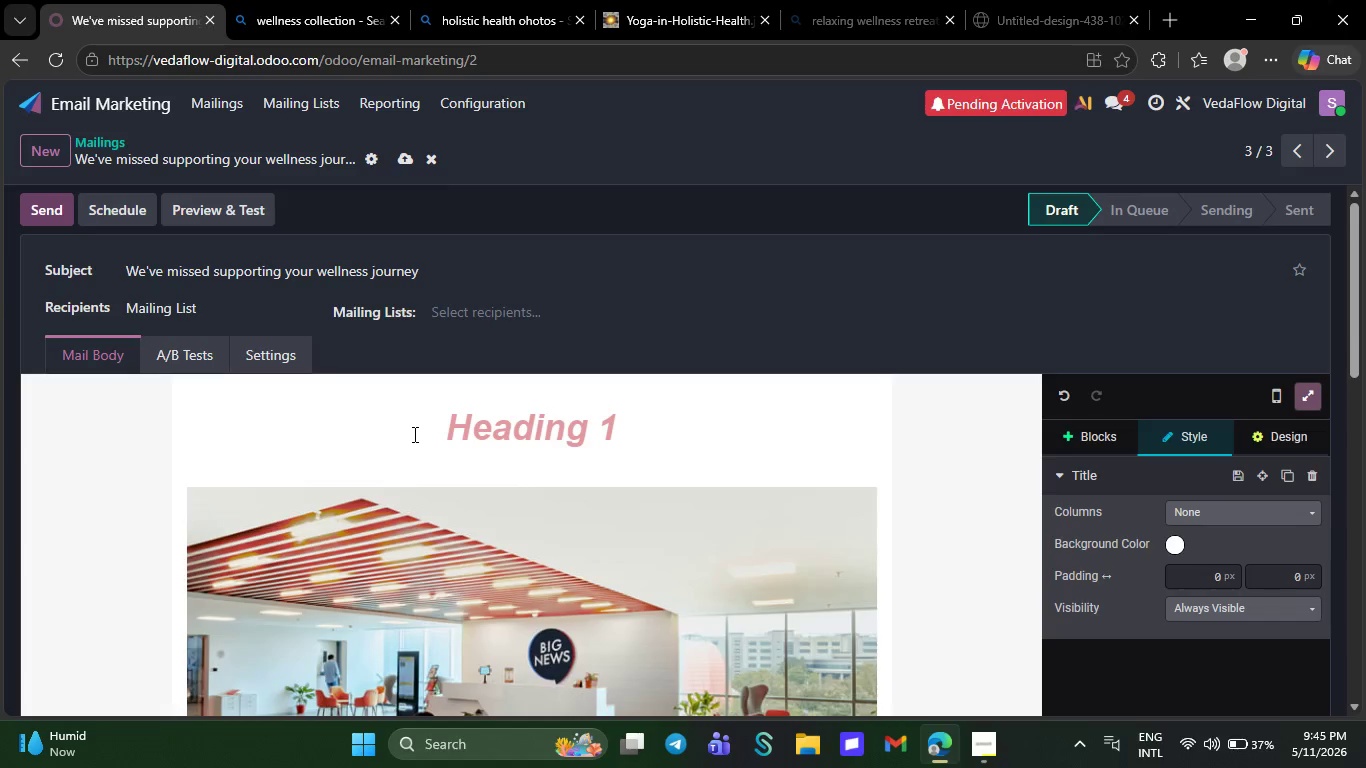 
key(CapsLock)
 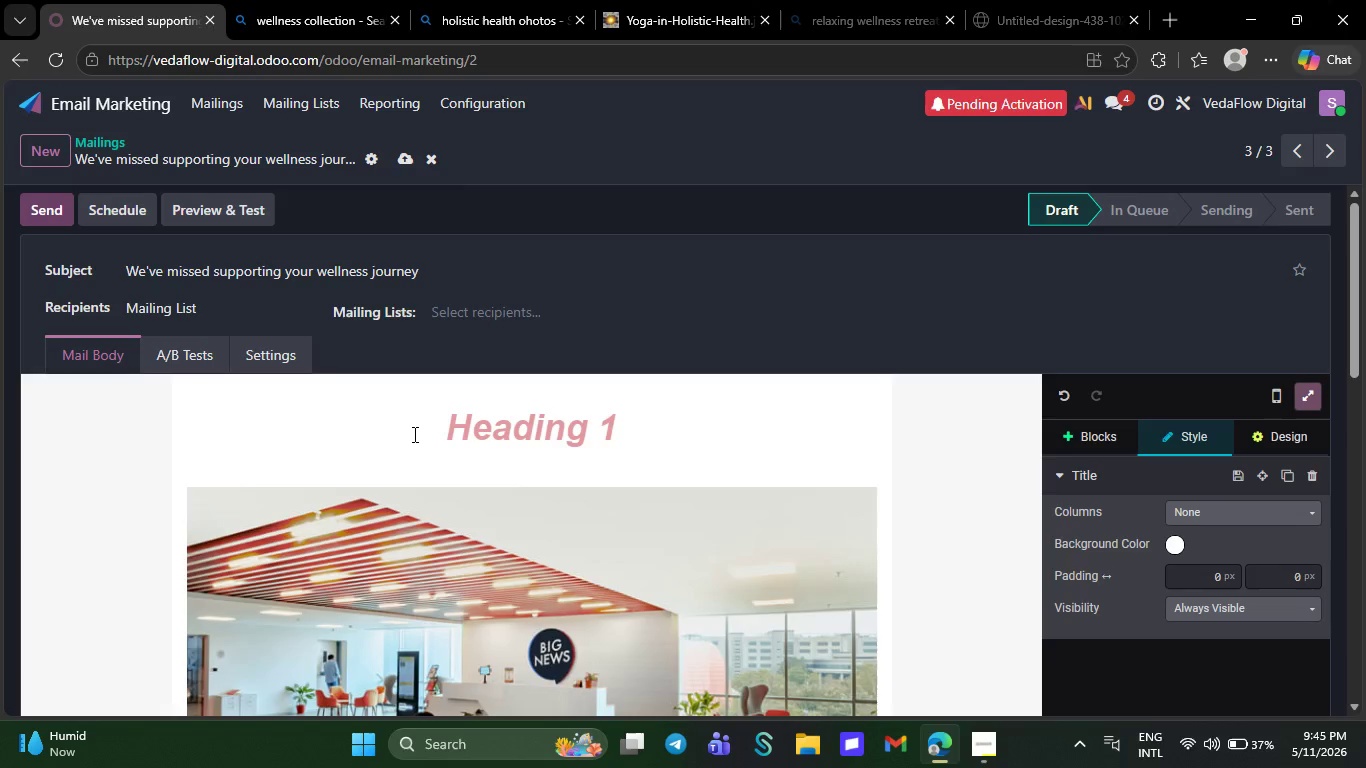 
key(Y)
 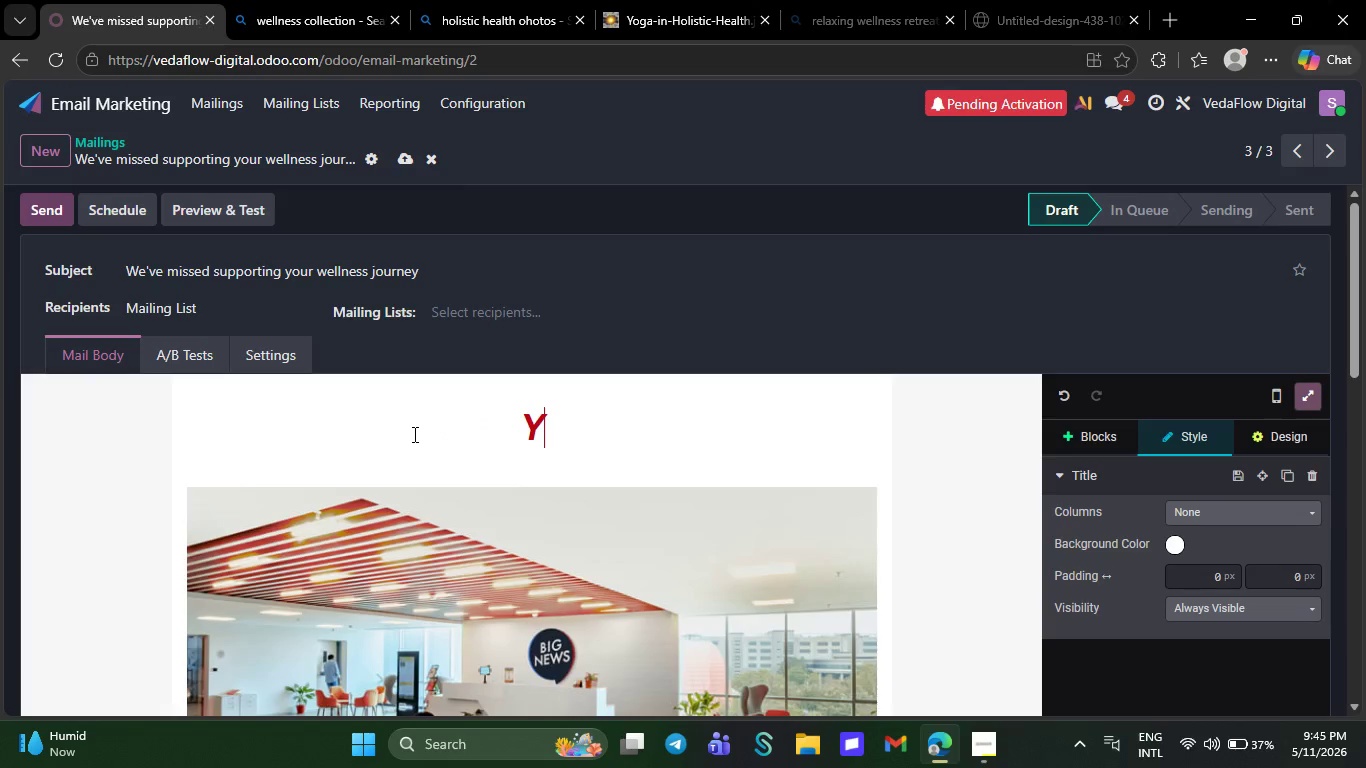 
key(CapsLock)
 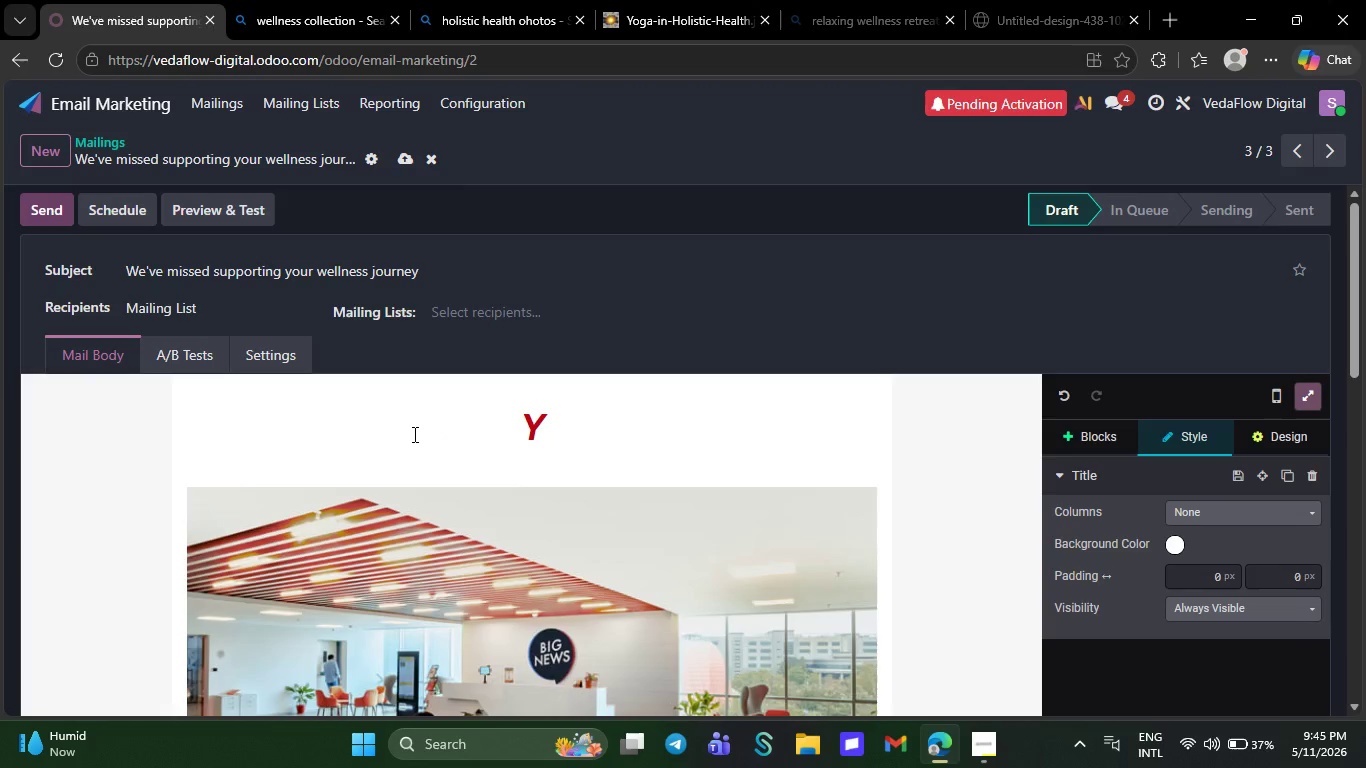 
type(our wellness team is here whenever you)
 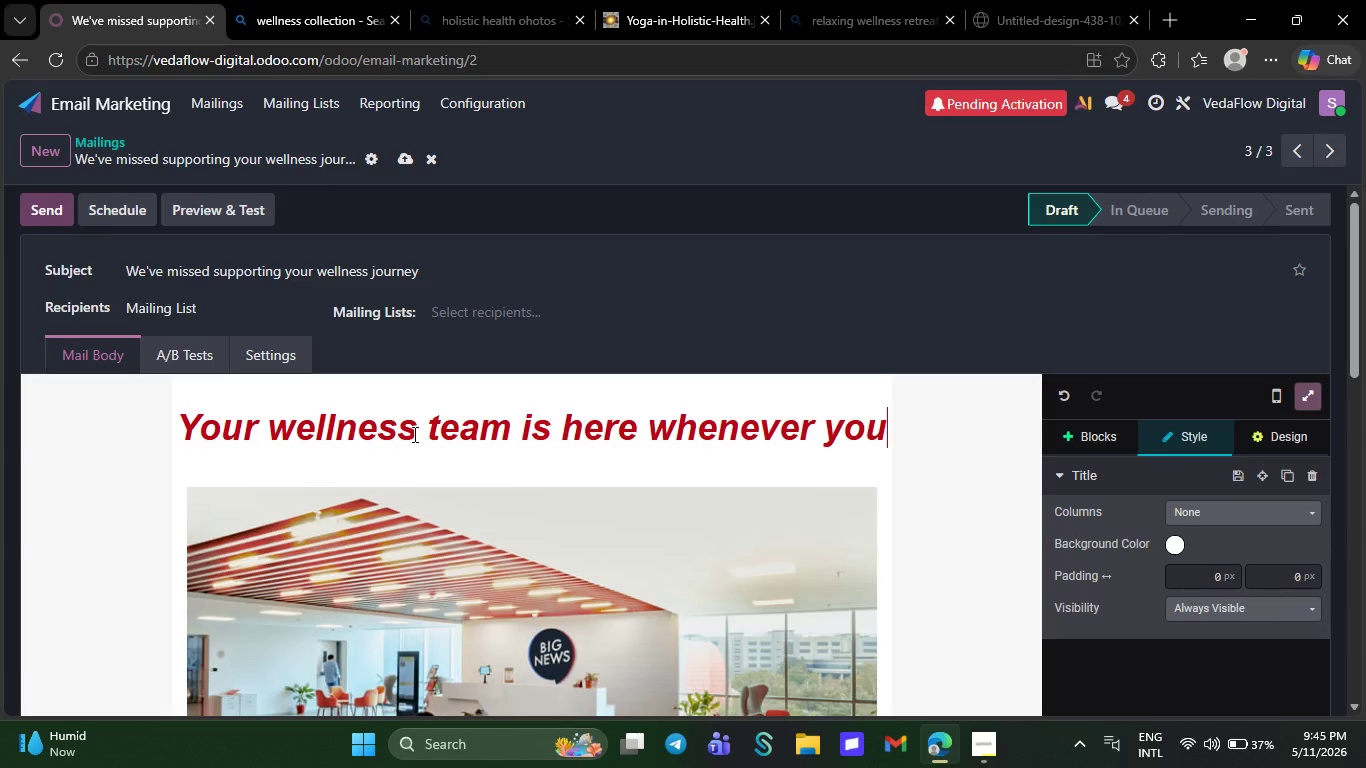 
type('re ready)
 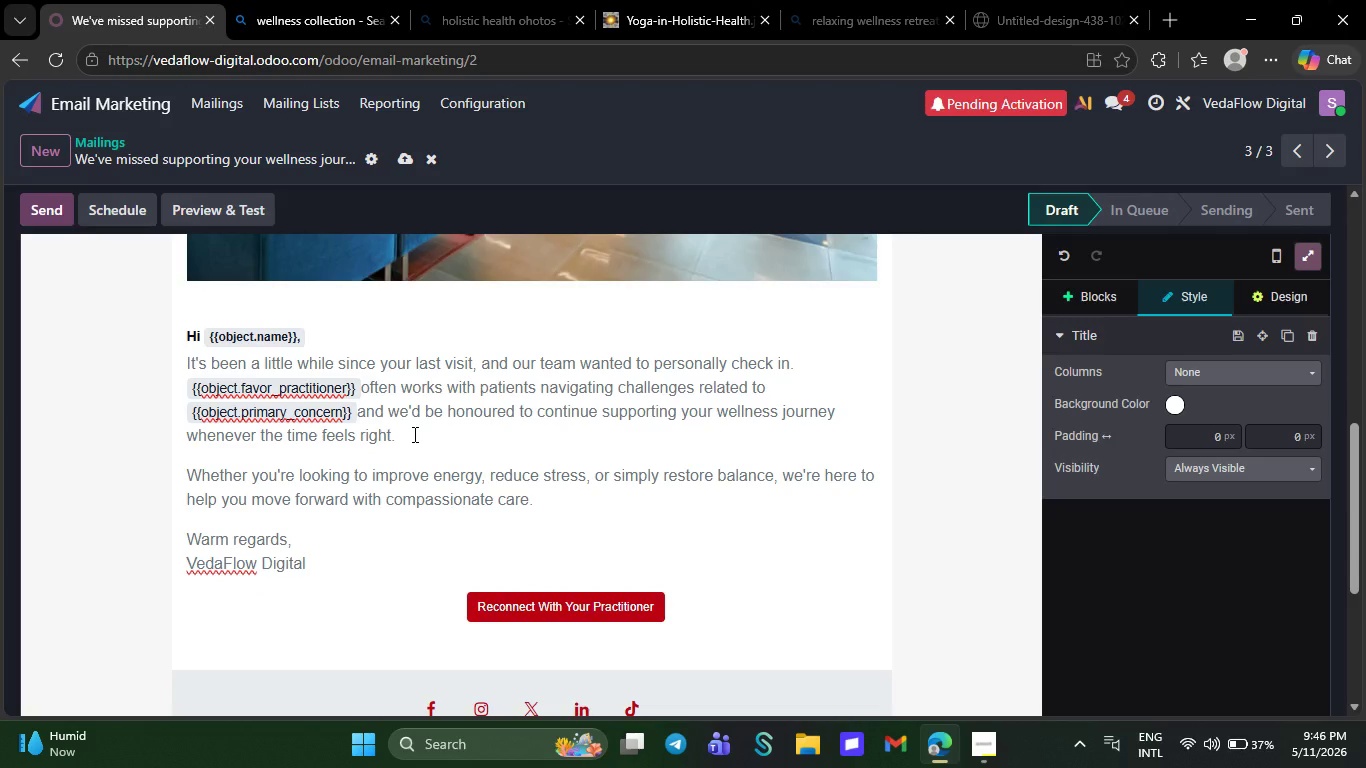 
wait(25.3)
 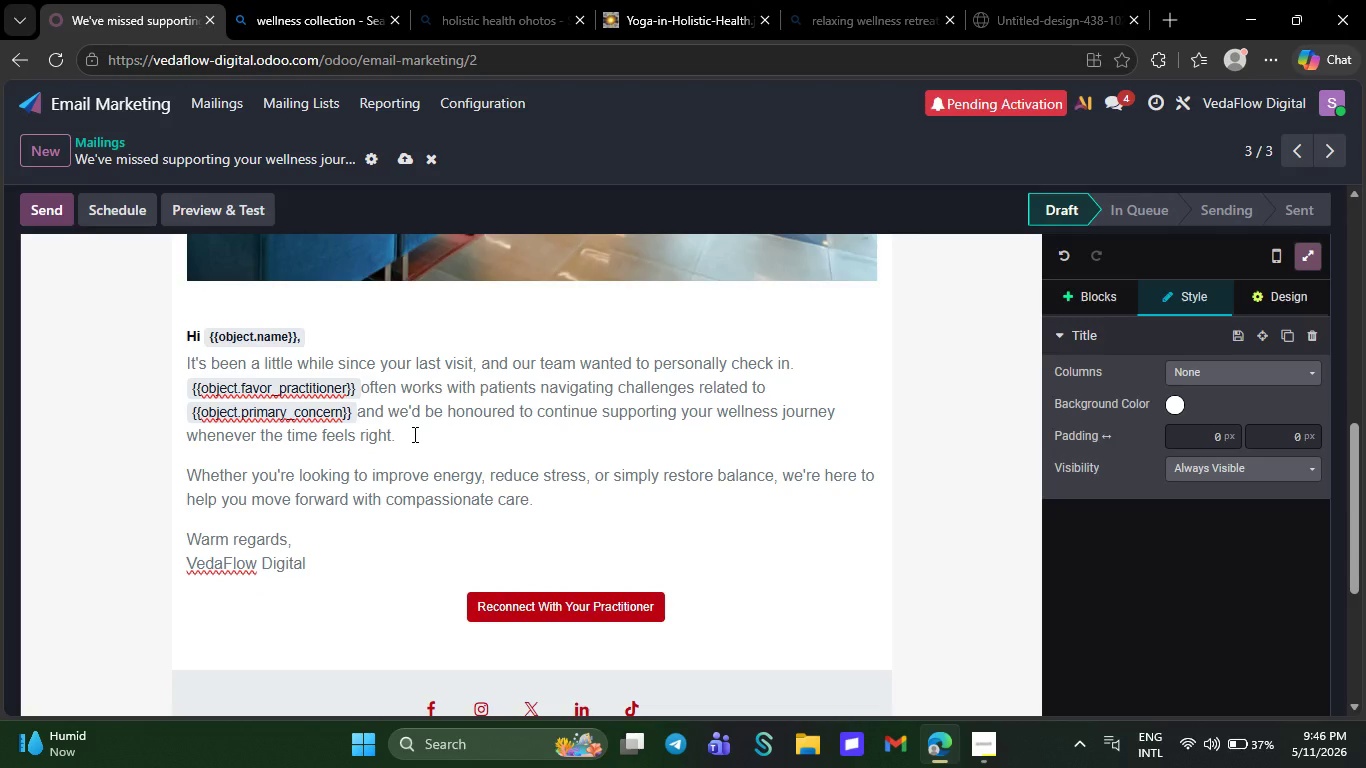 
left_click_drag(start_coordinate=[470, 604], to_coordinate=[656, 600])
 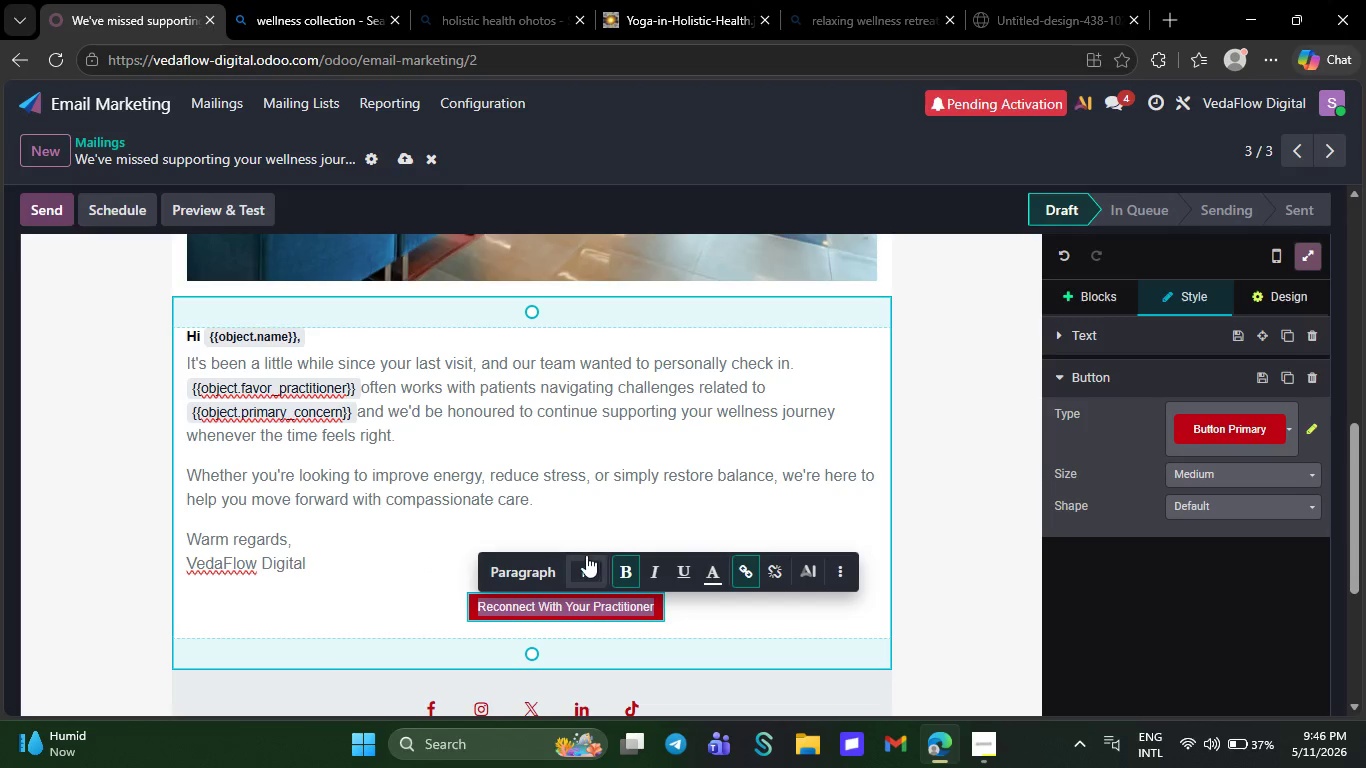 
left_click([585, 555])
 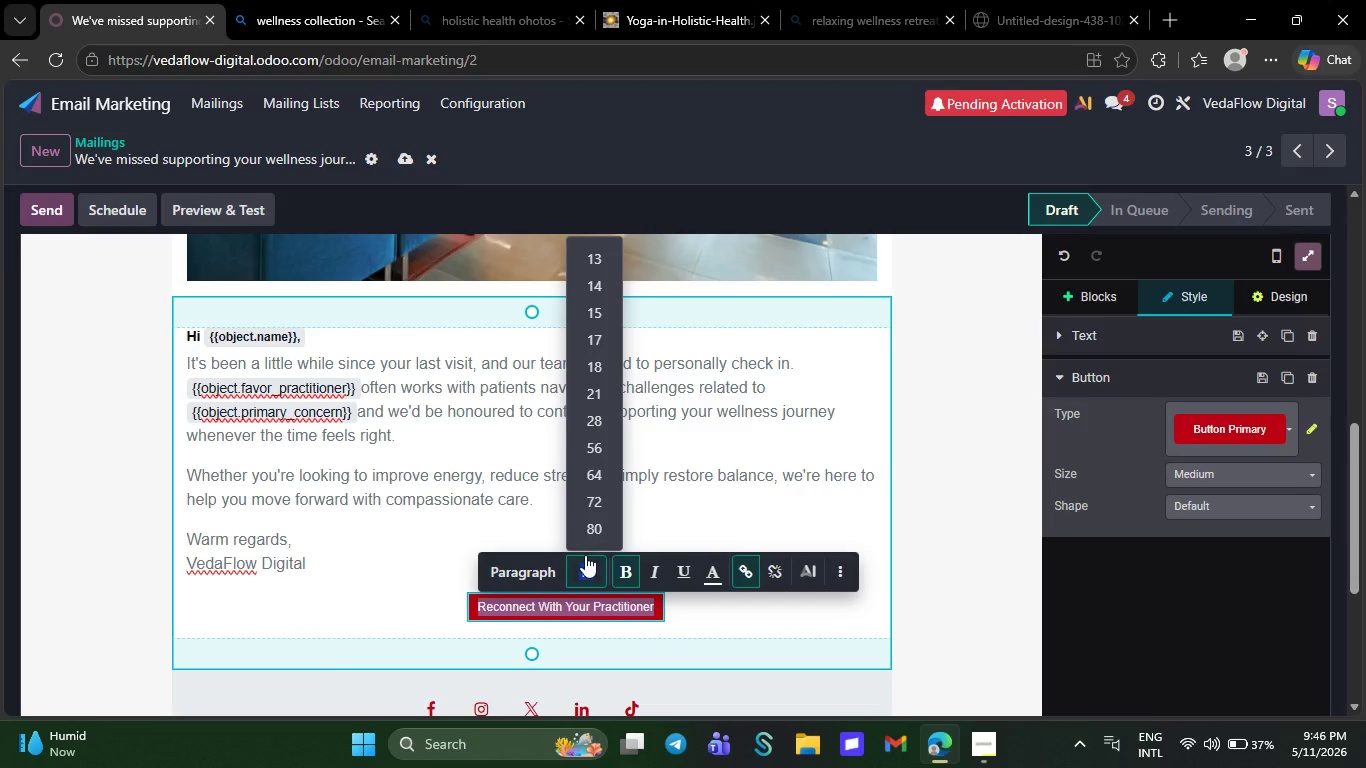 
type(16)
 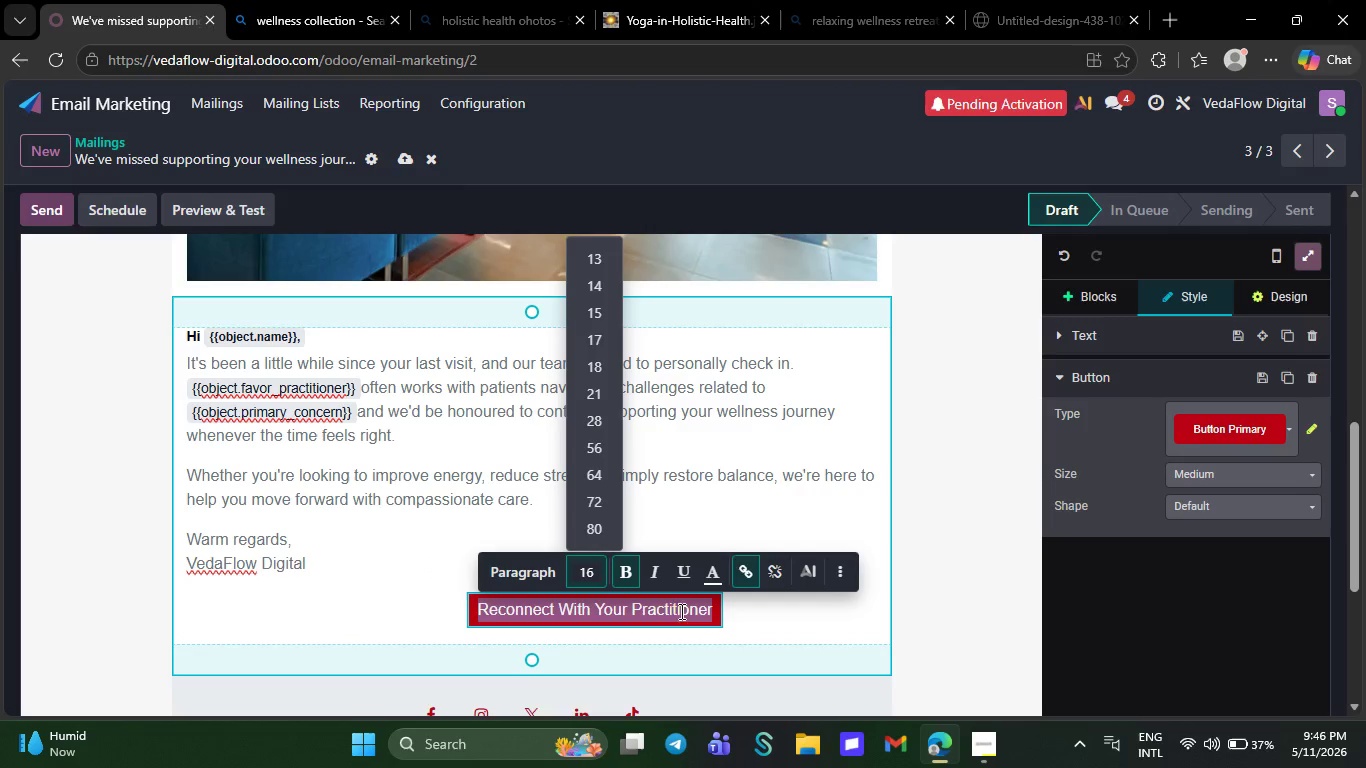 
left_click([660, 574])
 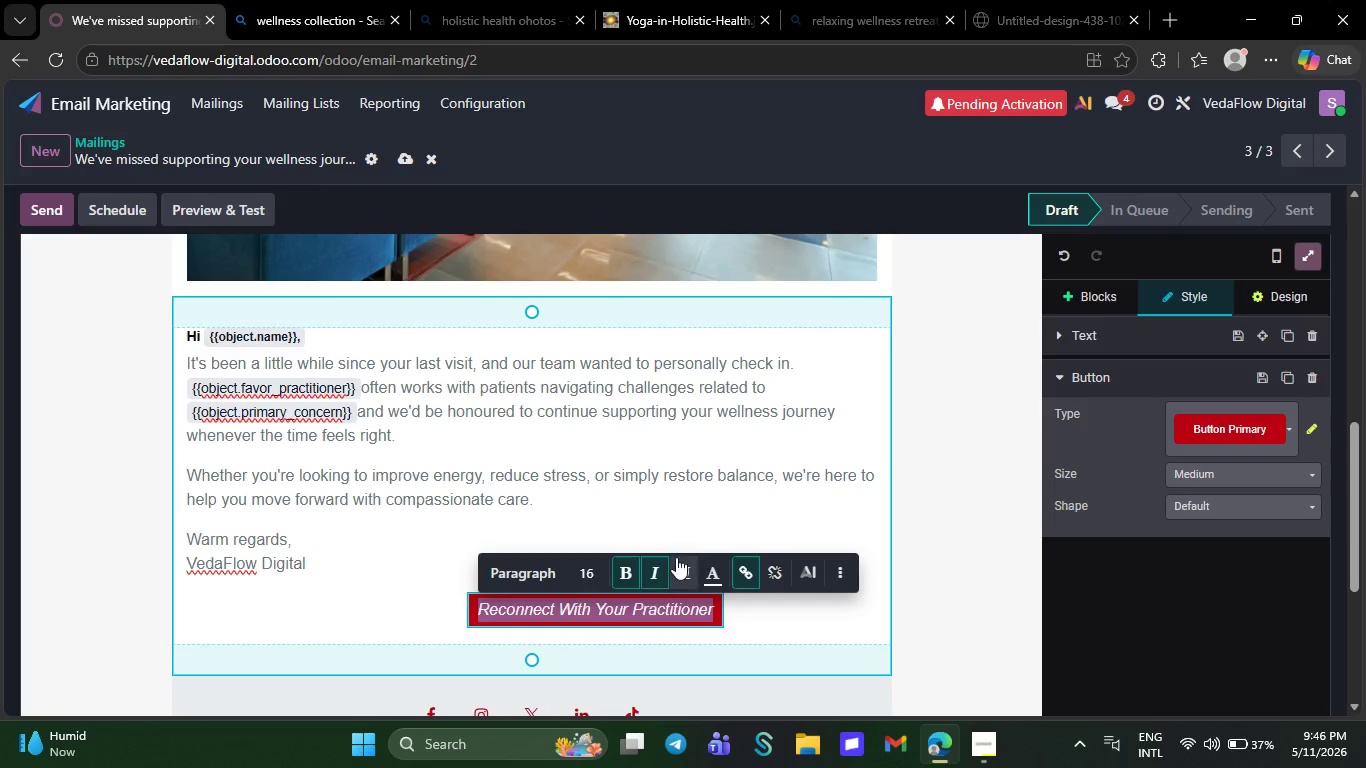 
left_click([692, 521])
 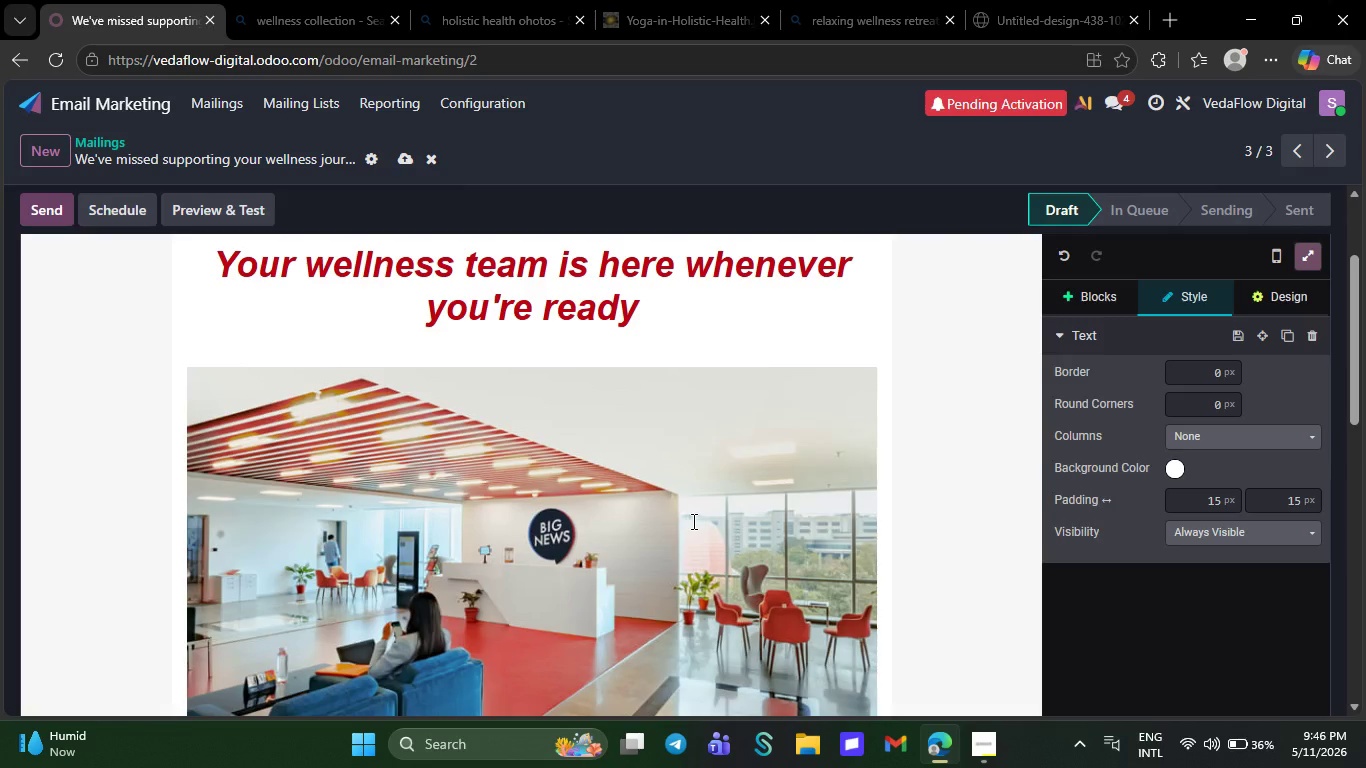 
wait(17.73)
 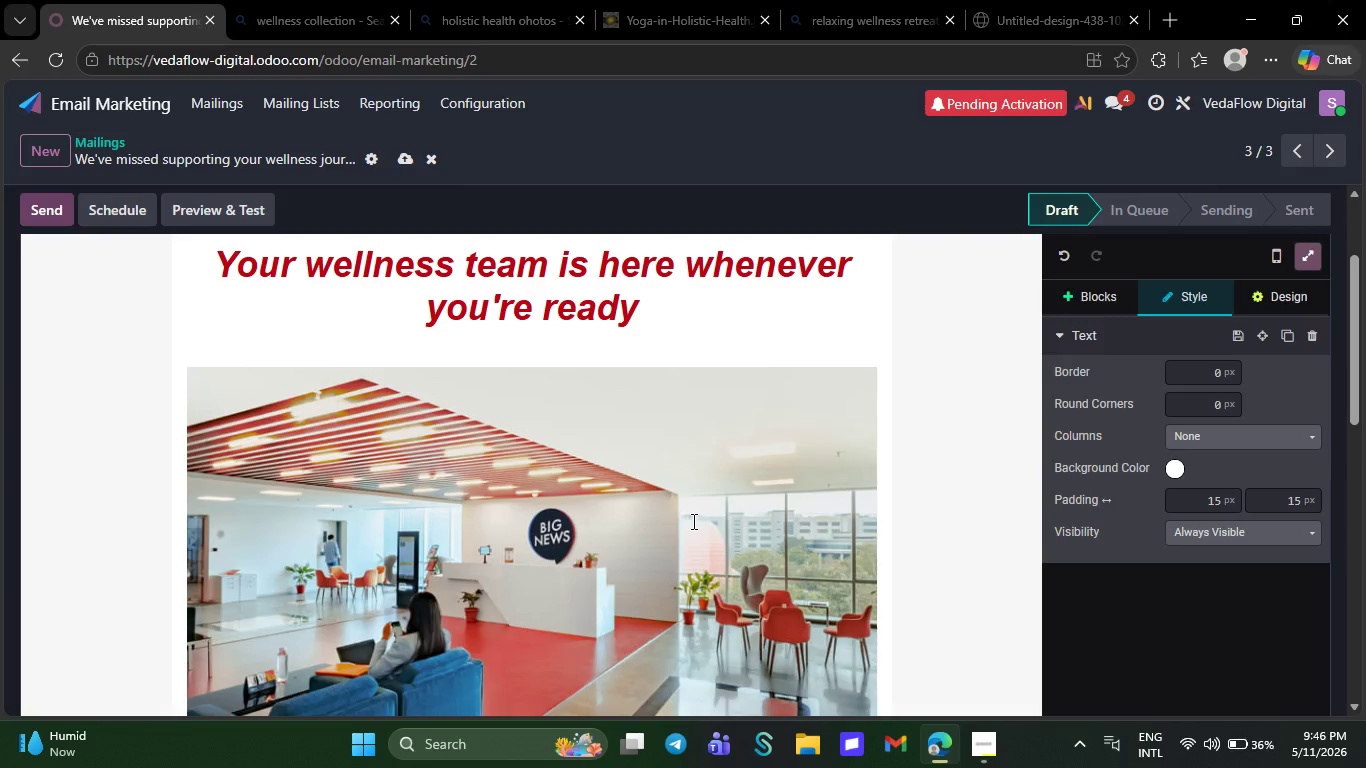 
left_click([711, 624])
 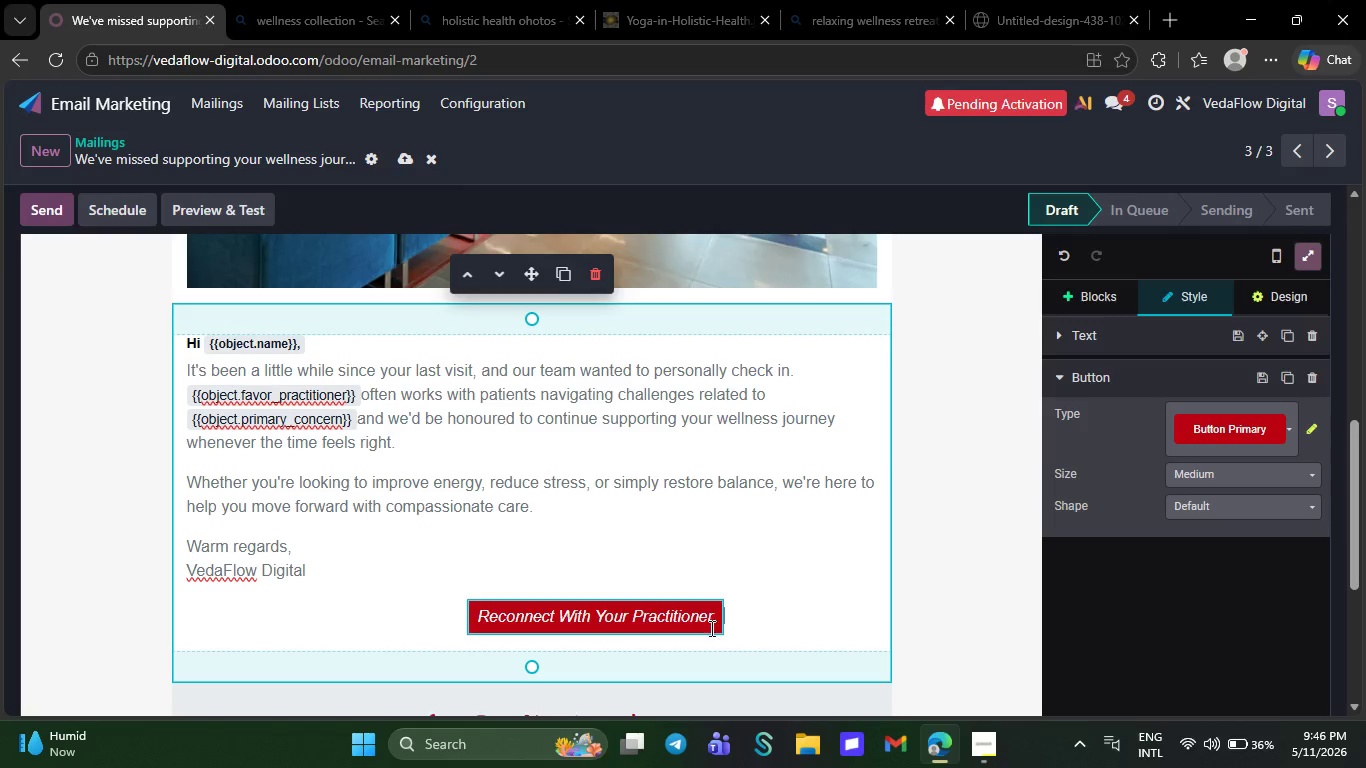 
left_click([708, 628])
 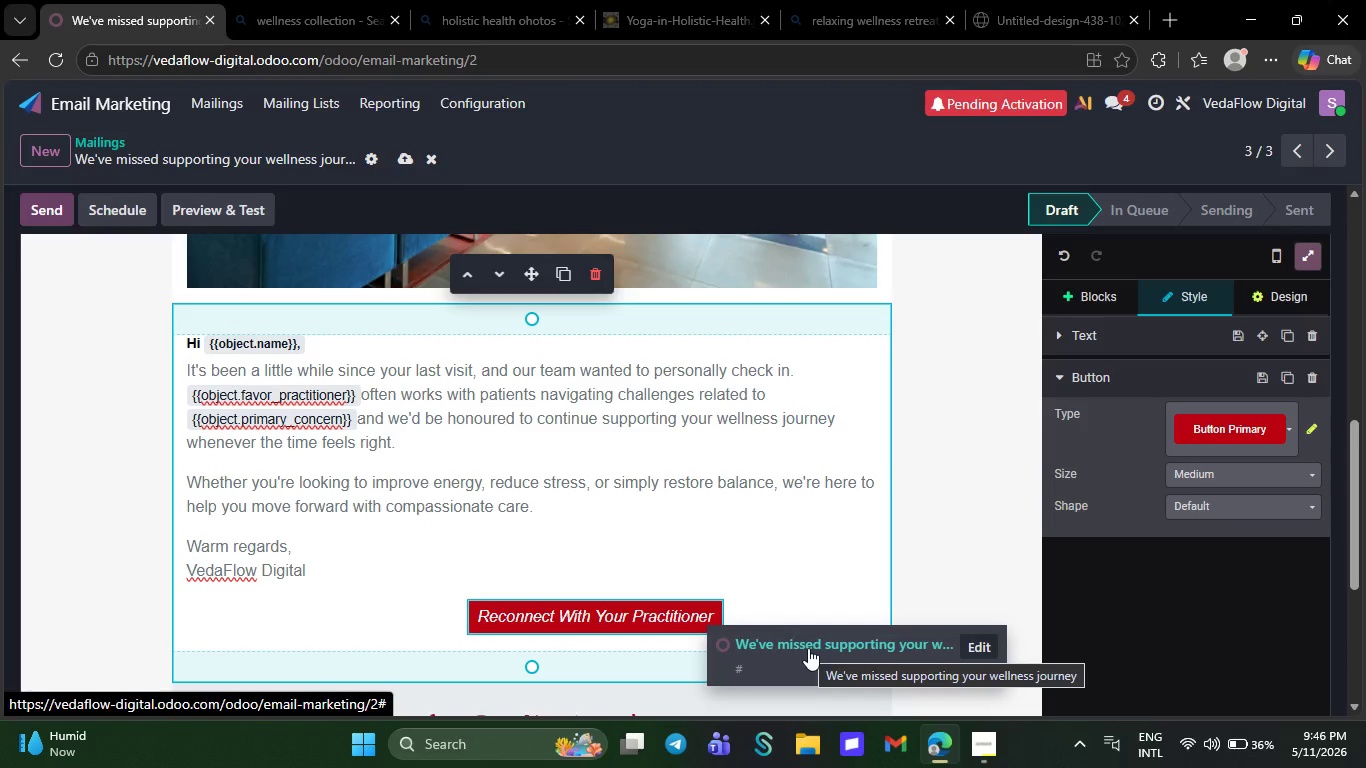 
wait(5.22)
 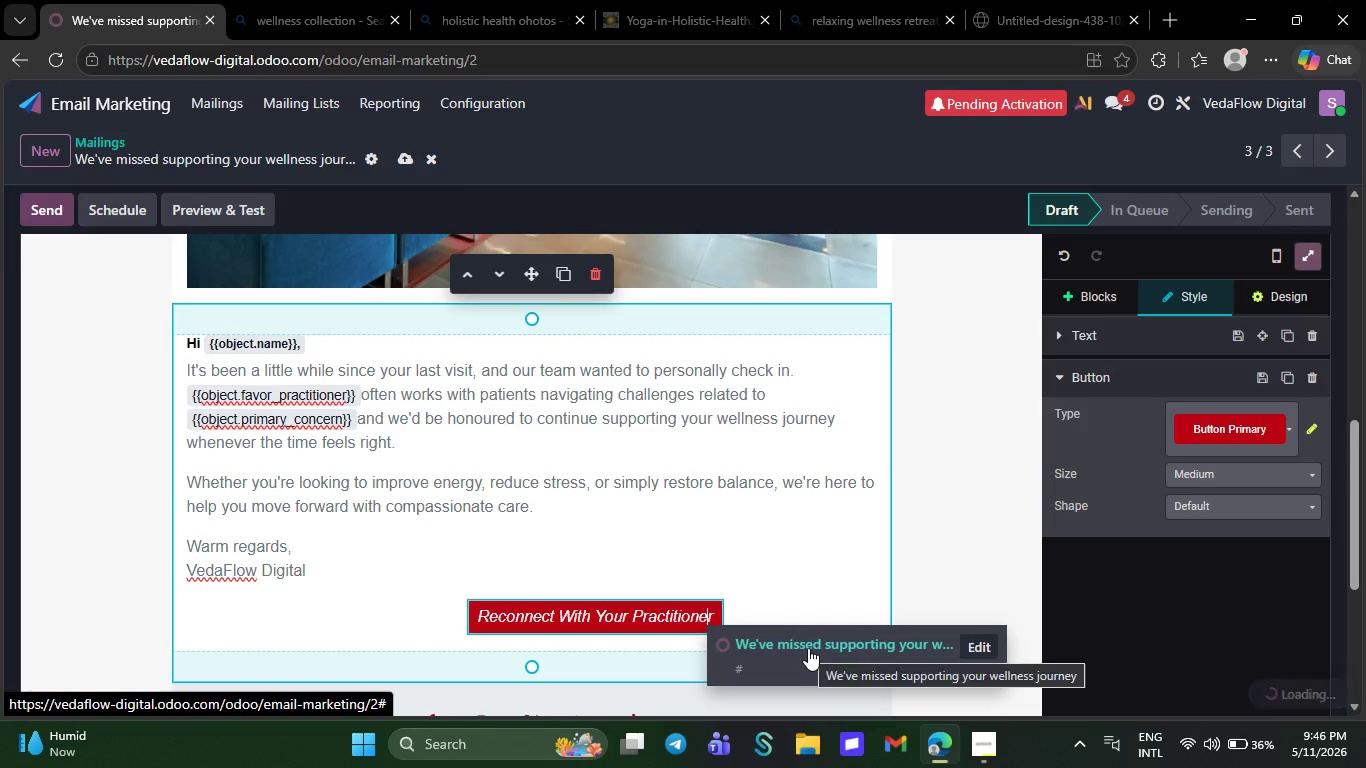 
left_click([984, 643])
 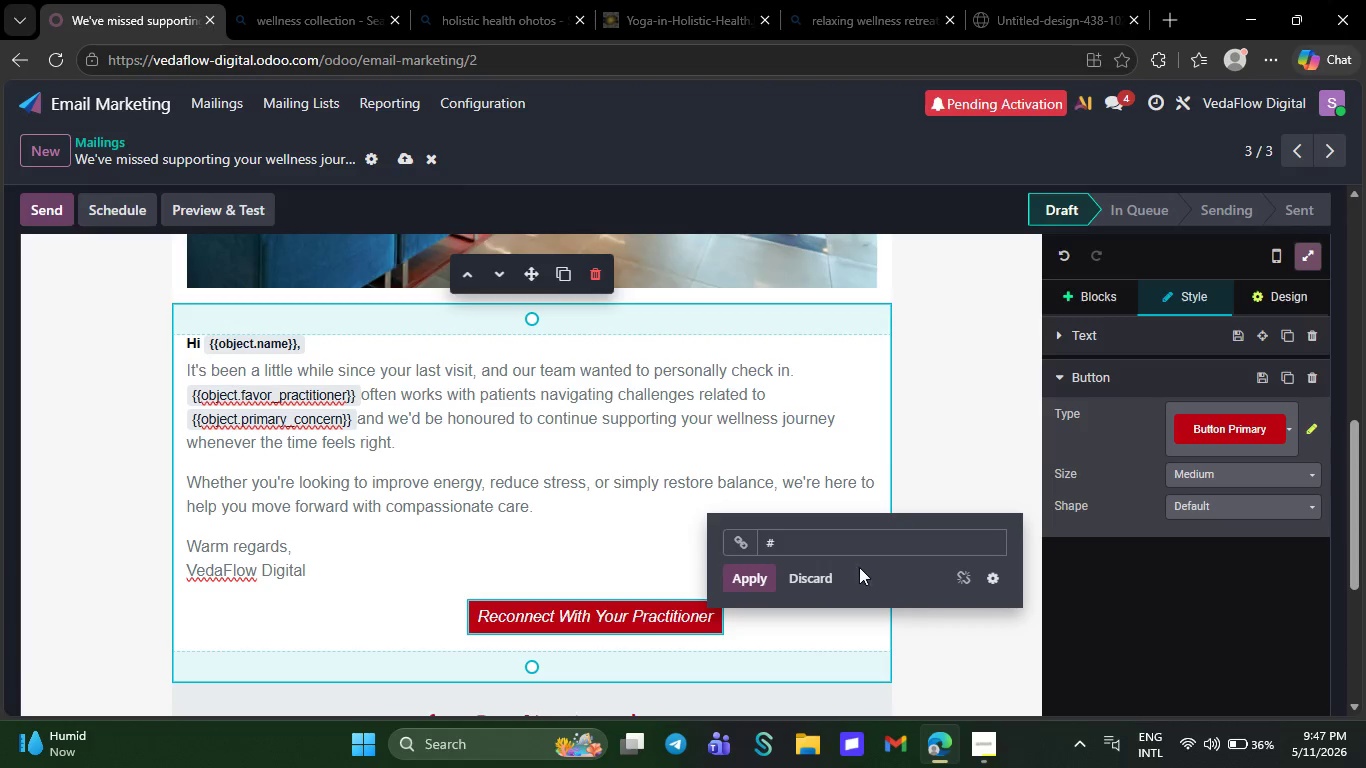 
left_click([792, 549])
 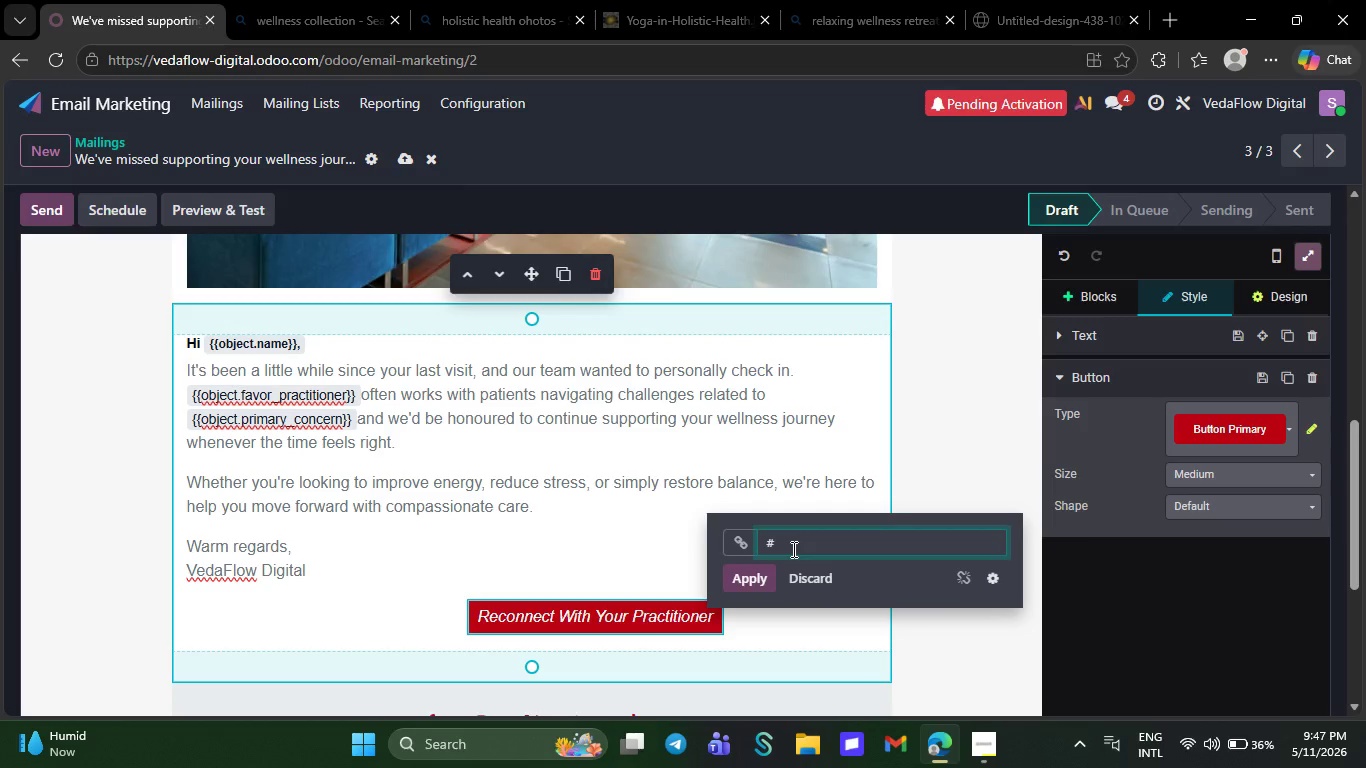 
key(Backspace)
 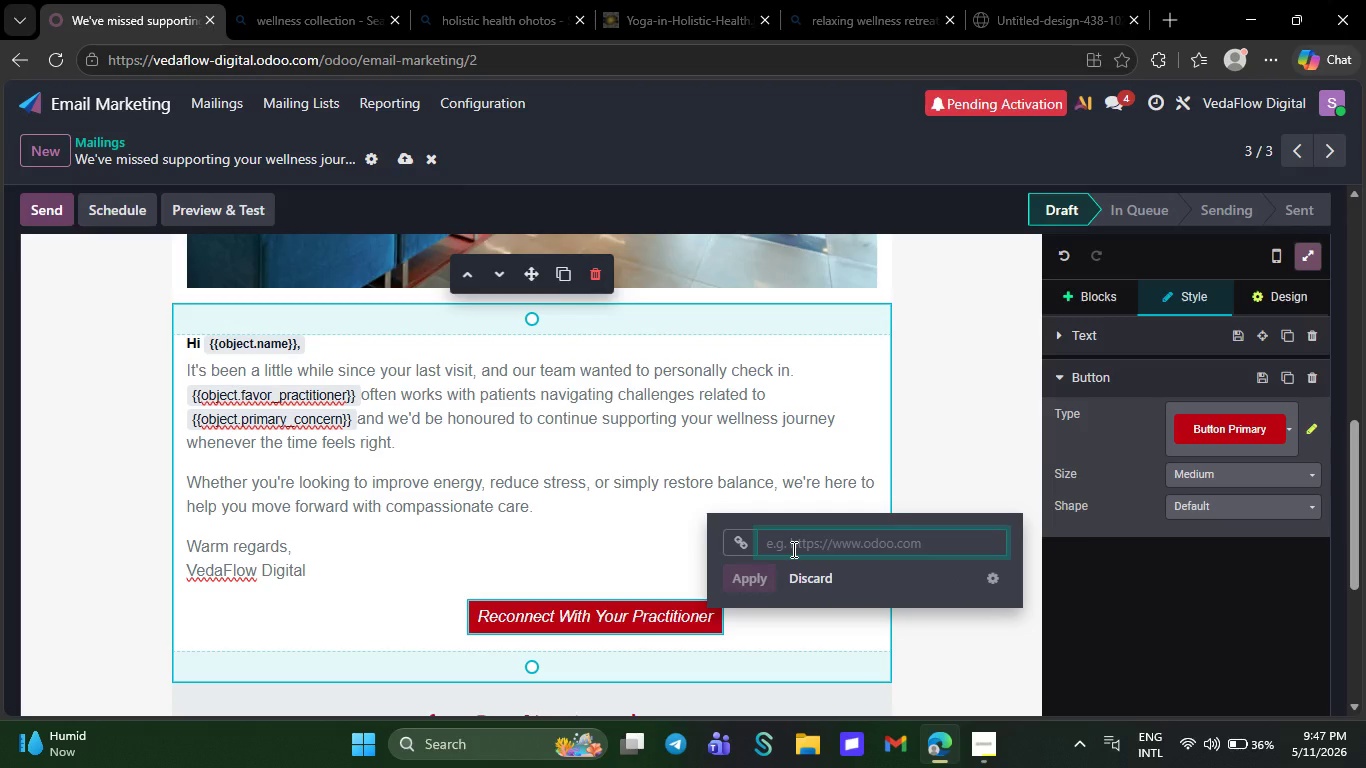 
key(H)
 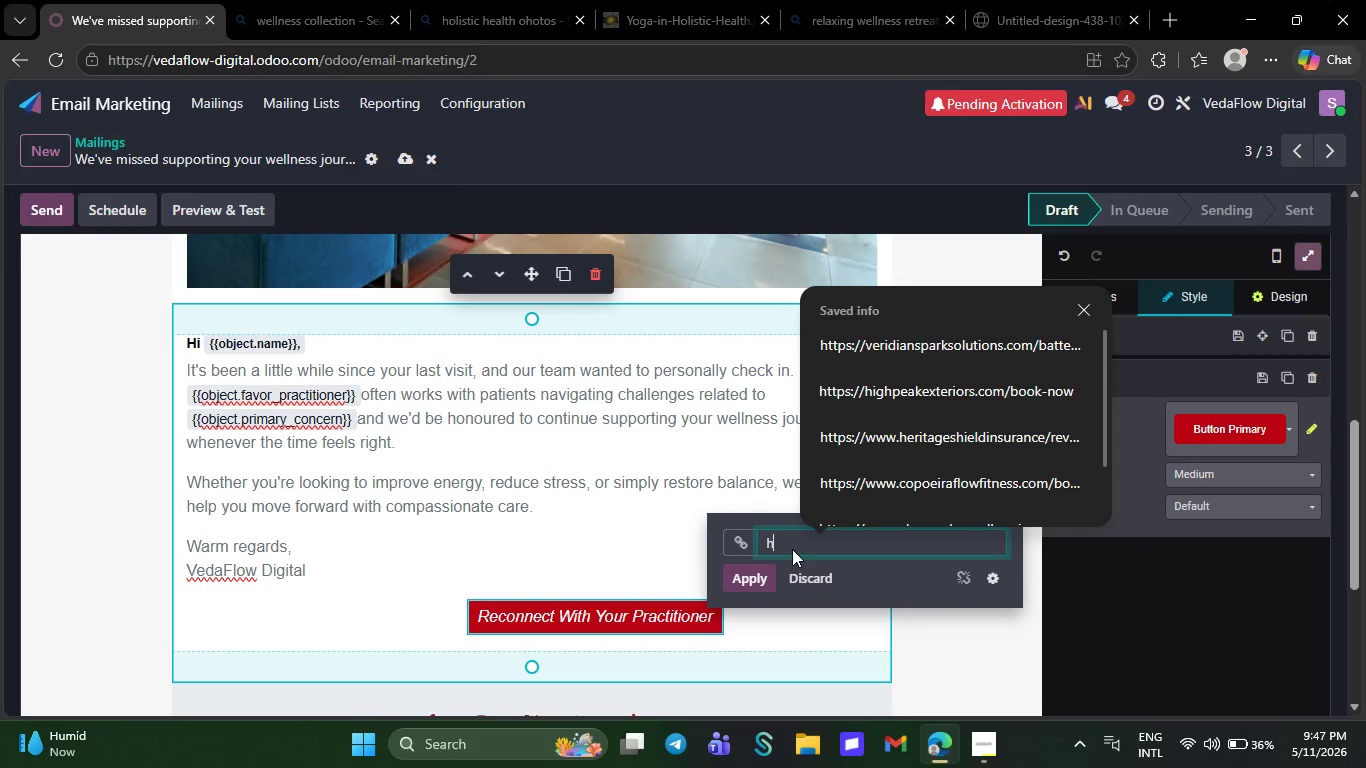 
type(tt[)
key(Backspace)
type(ps)
 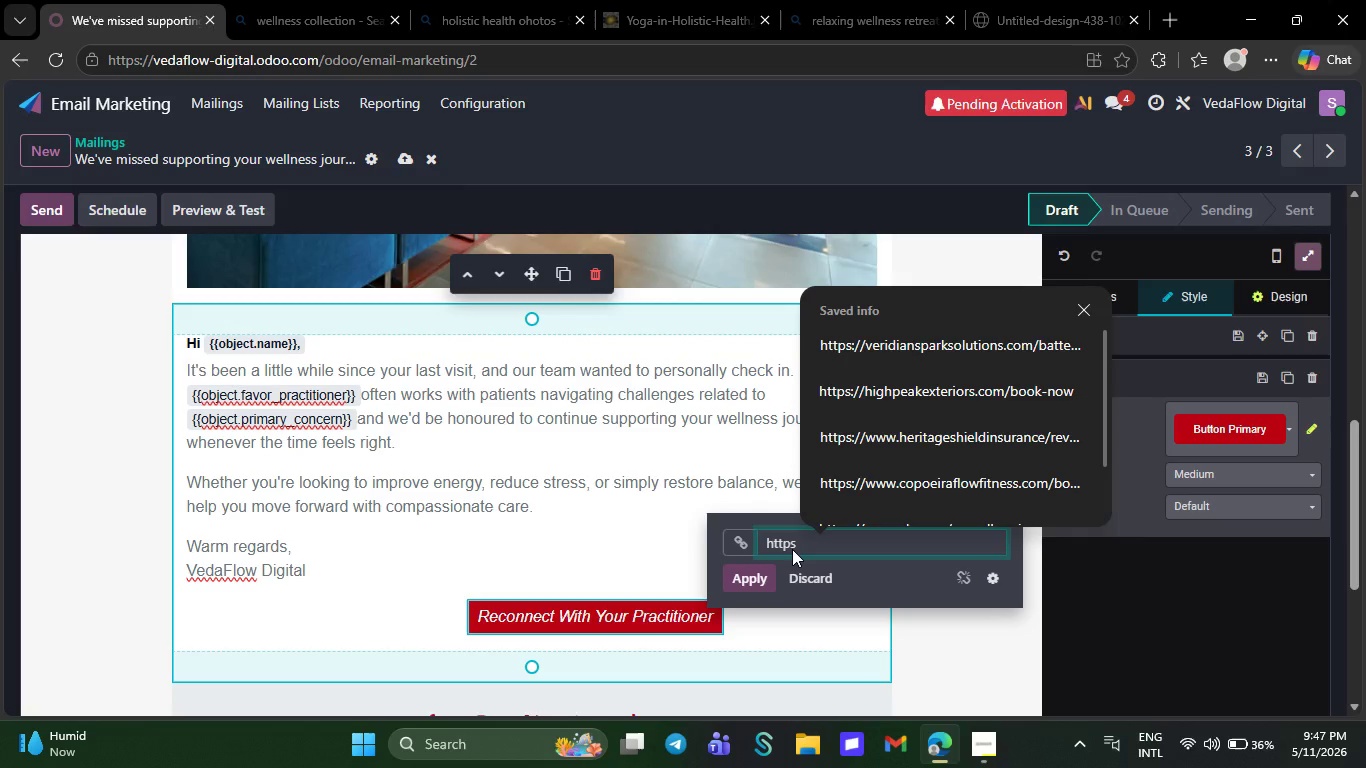 
type(://vedaflow.com/reconnect)
 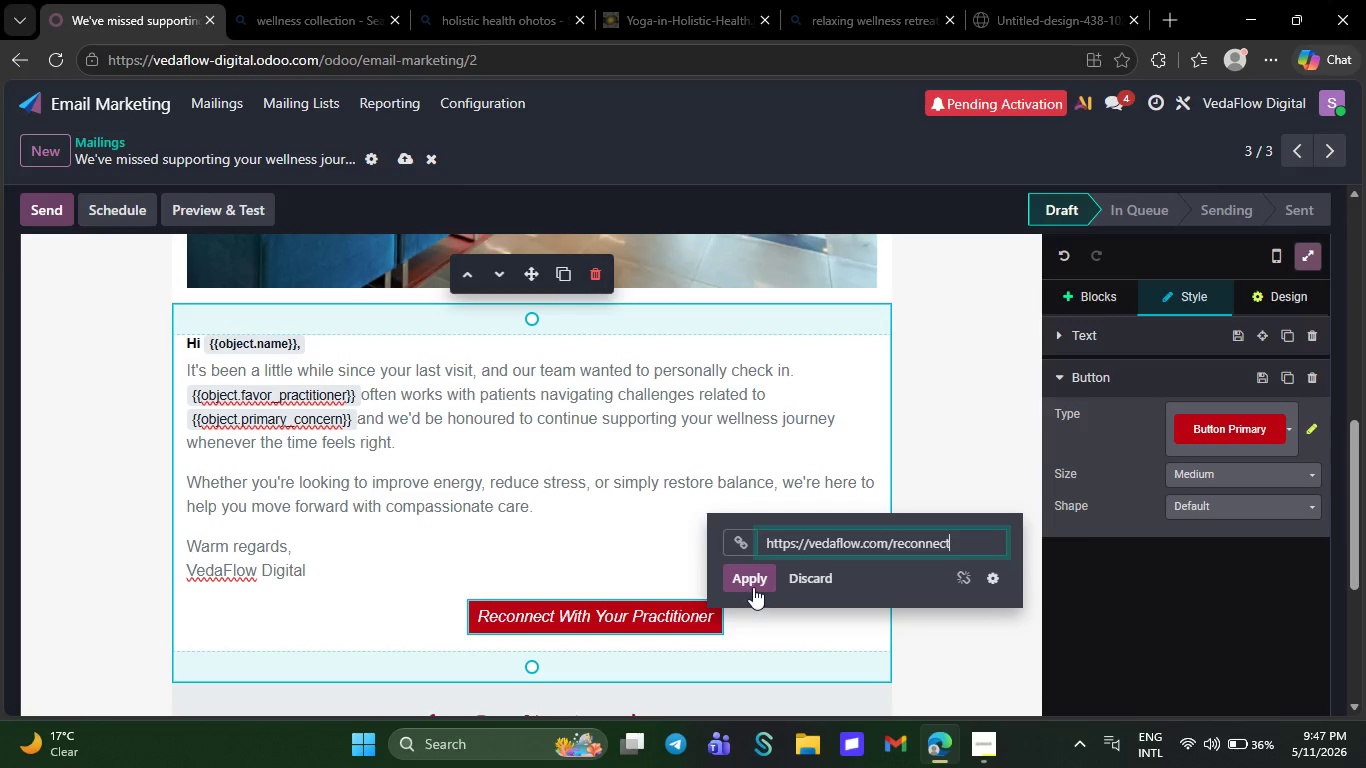 
left_click([755, 585])
 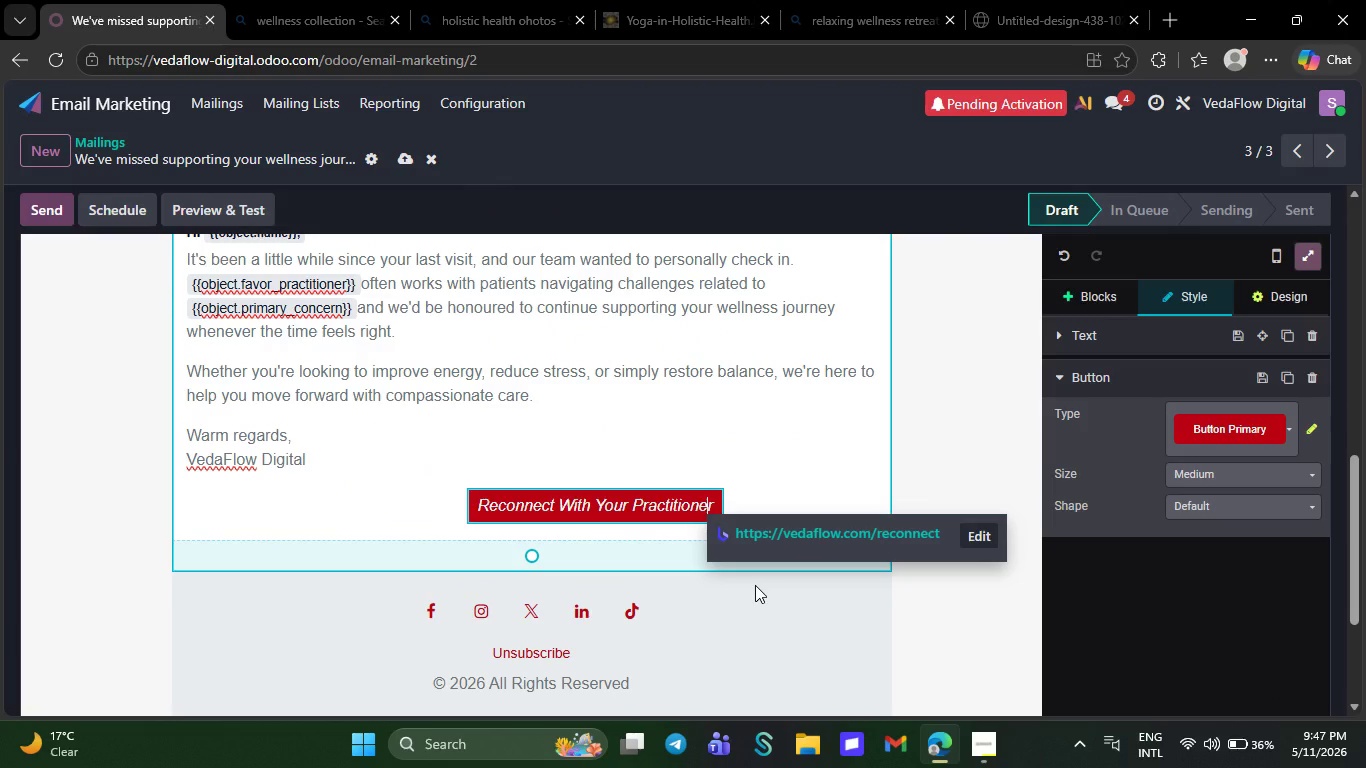 
wait(11.42)
 